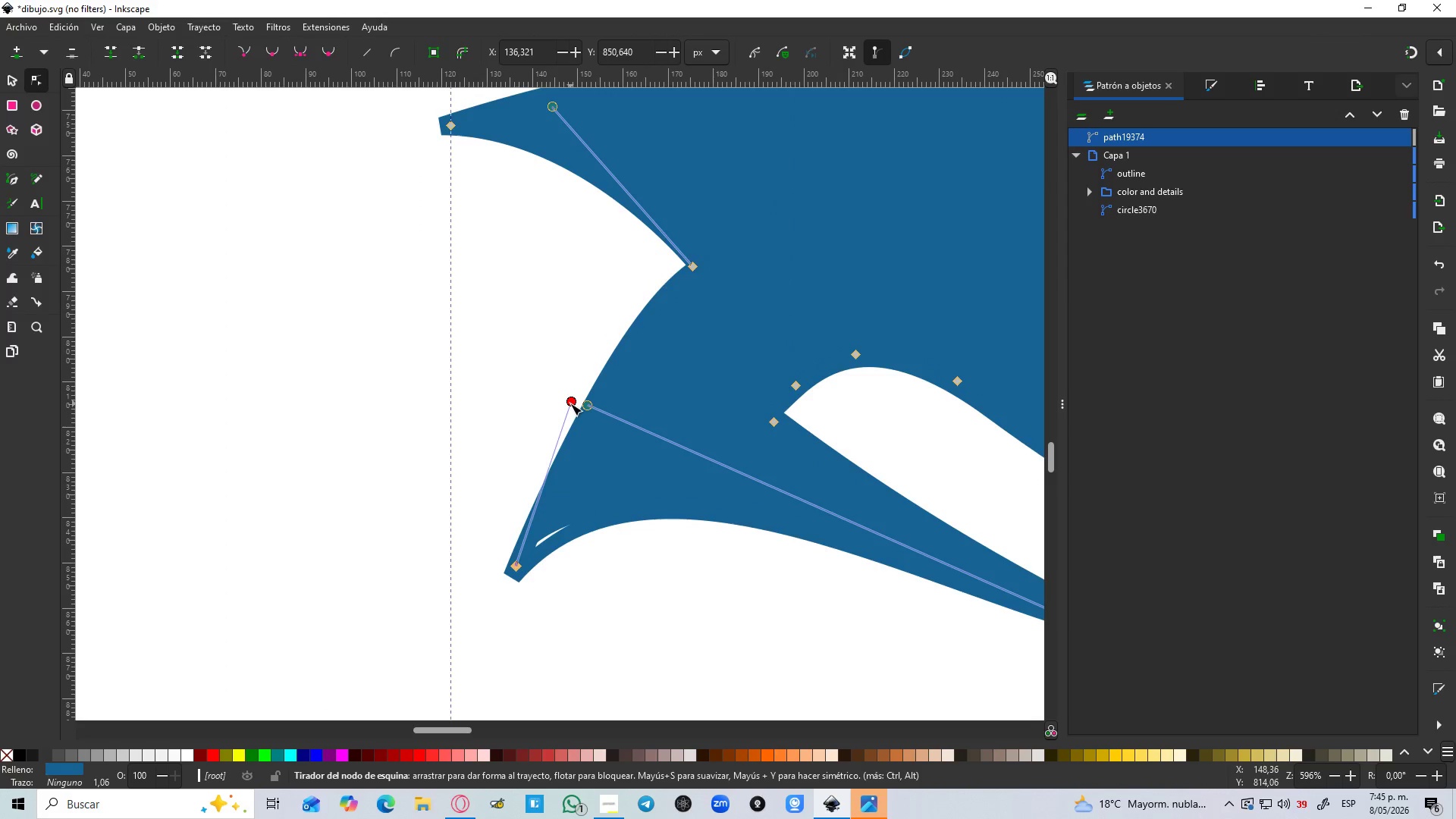 
left_click_drag(start_coordinate=[588, 406], to_coordinate=[596, 426])
 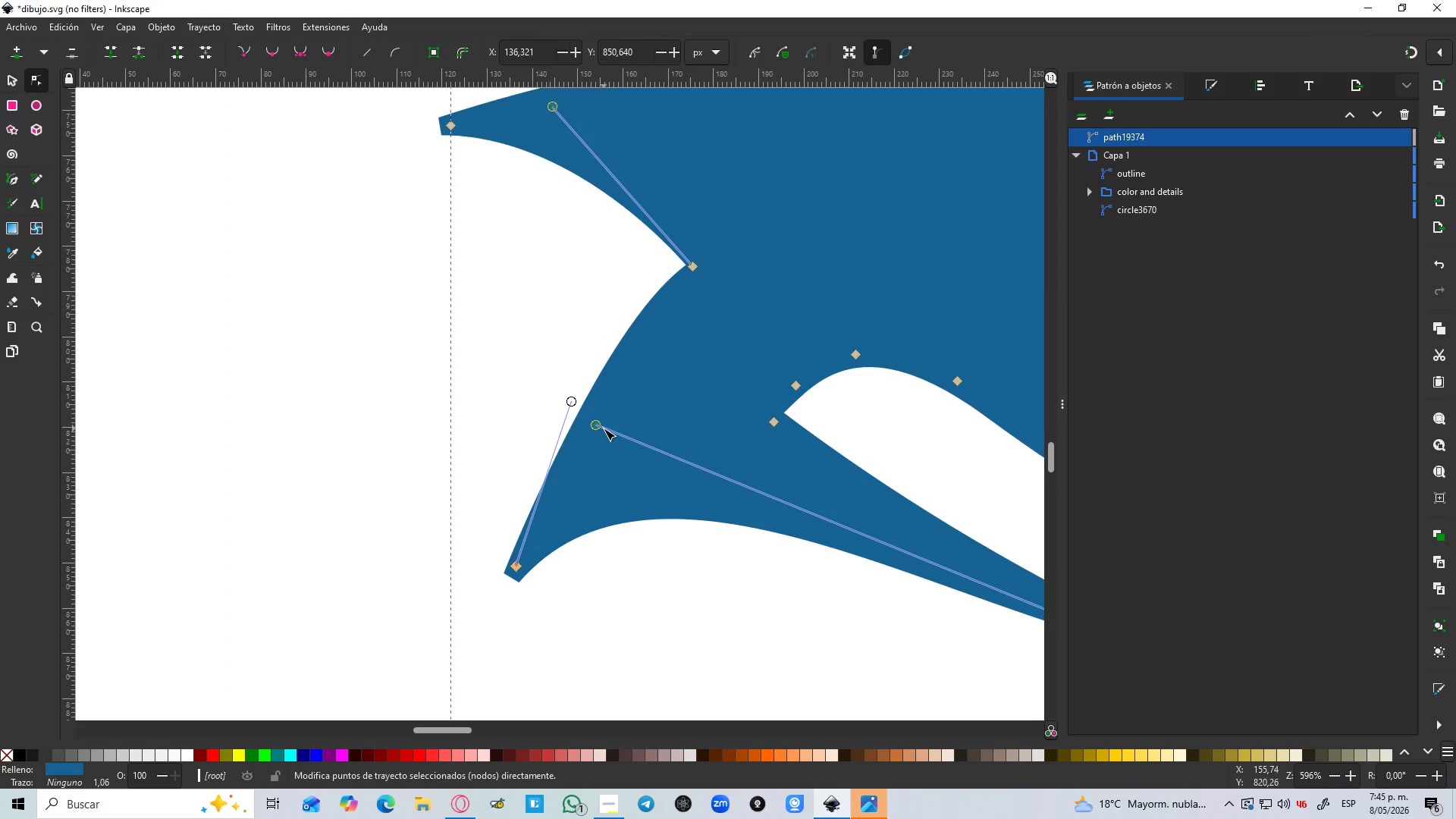 
hold_key(key=ControlLeft, duration=1.25)
scroll: coordinate [610, 433], scroll_direction: down, amount: 5.0
 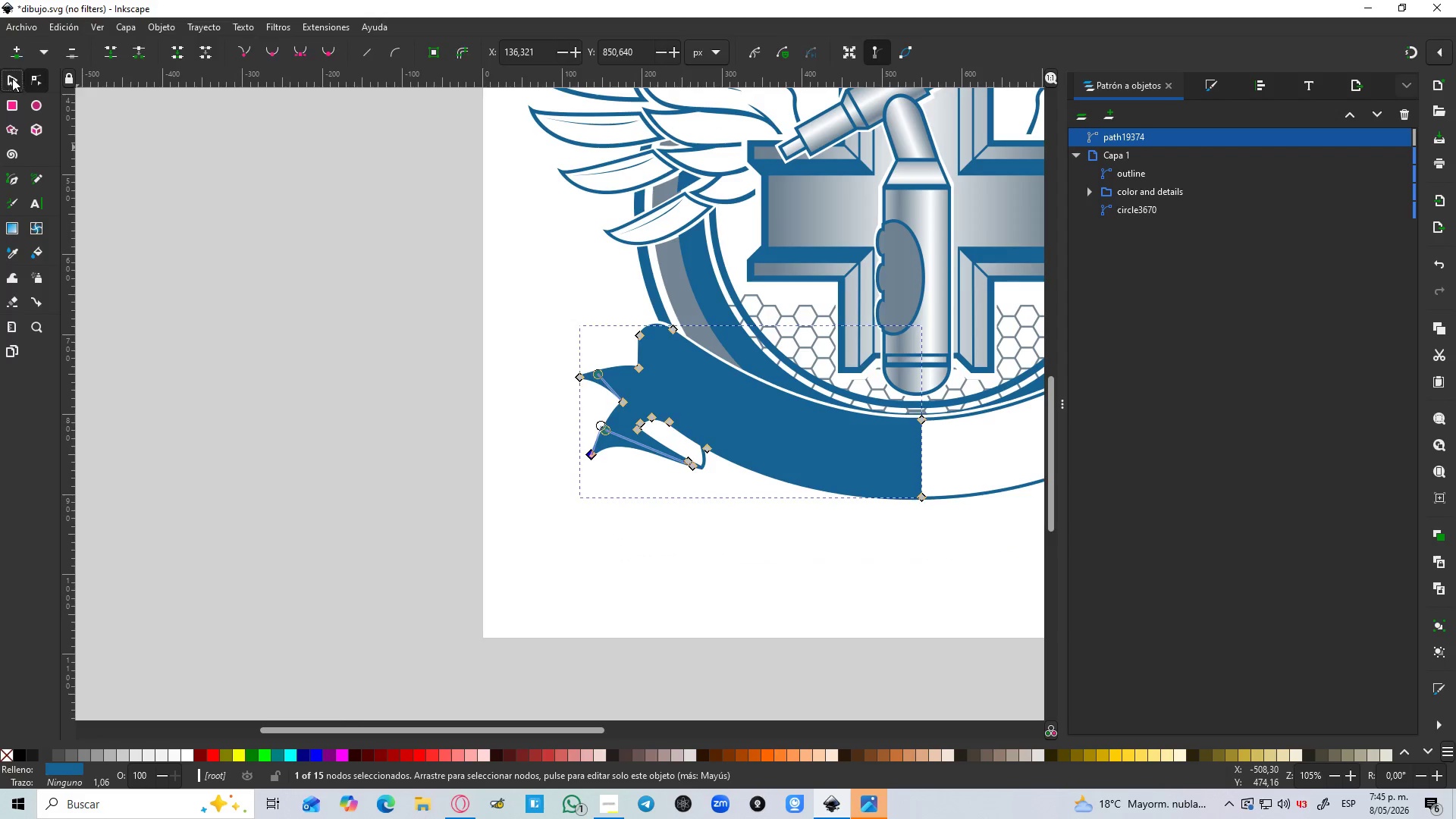 
hold_key(key=Space, duration=0.56)
 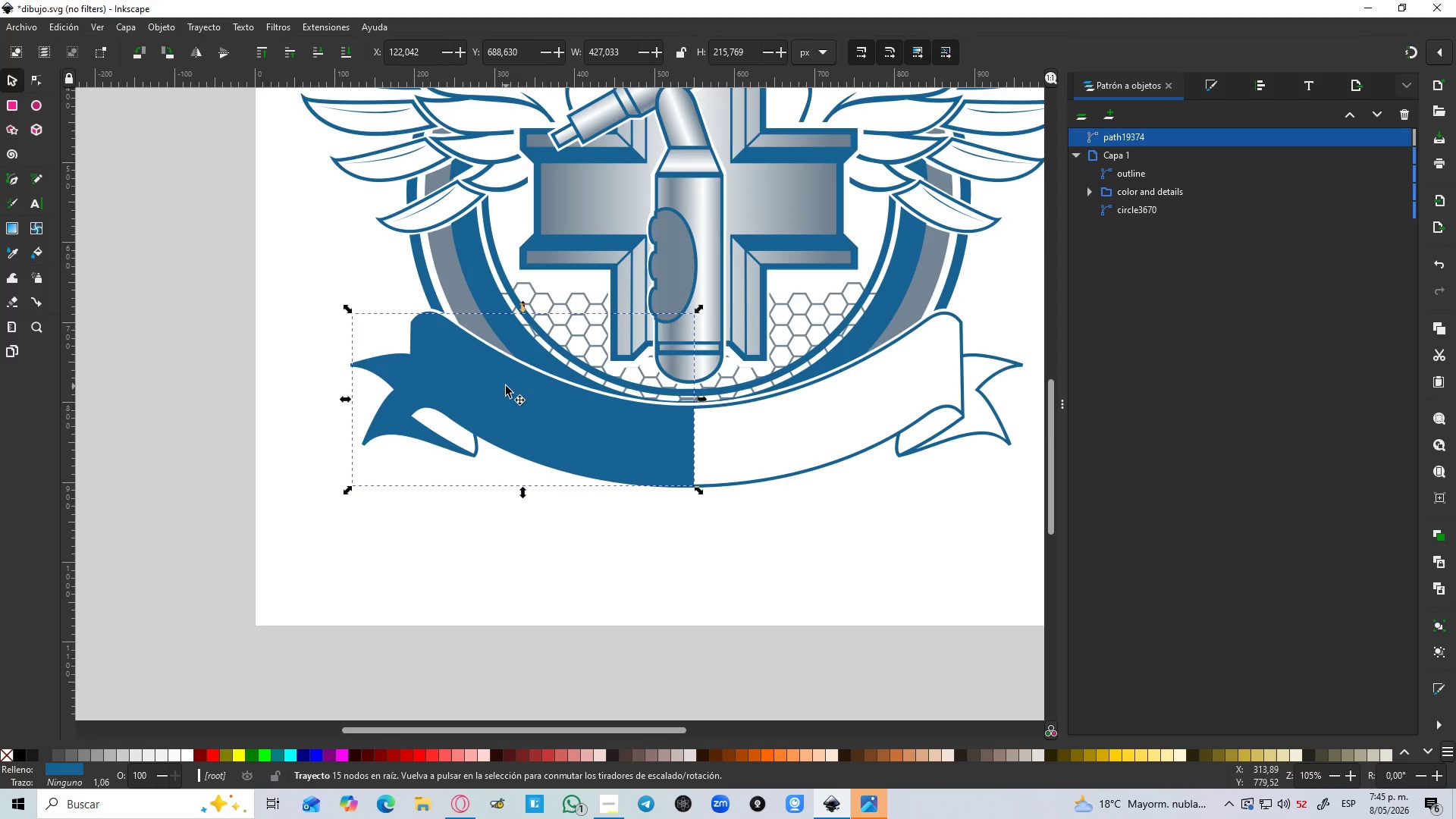 
key(D)
 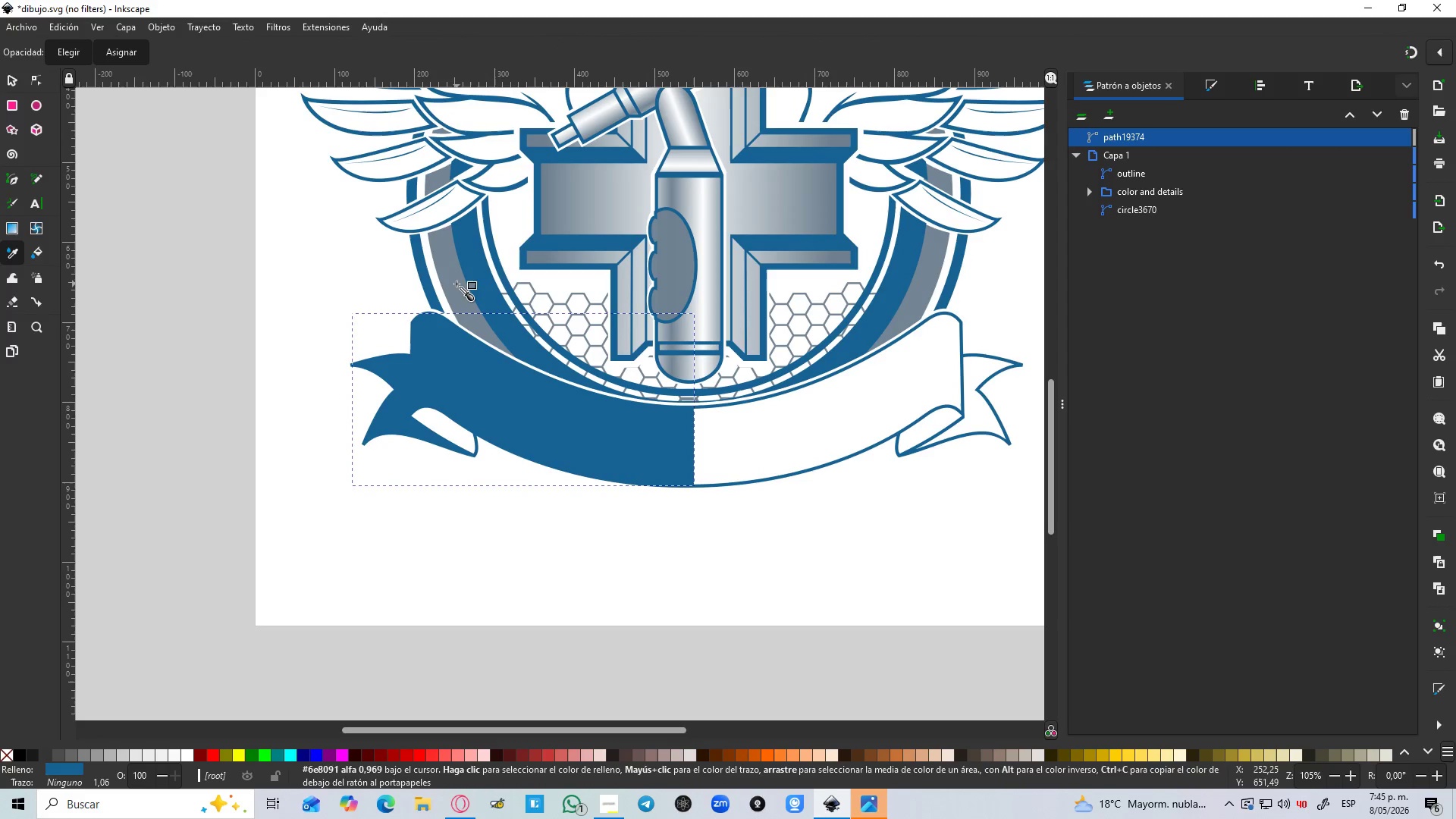 
left_click([457, 284])
 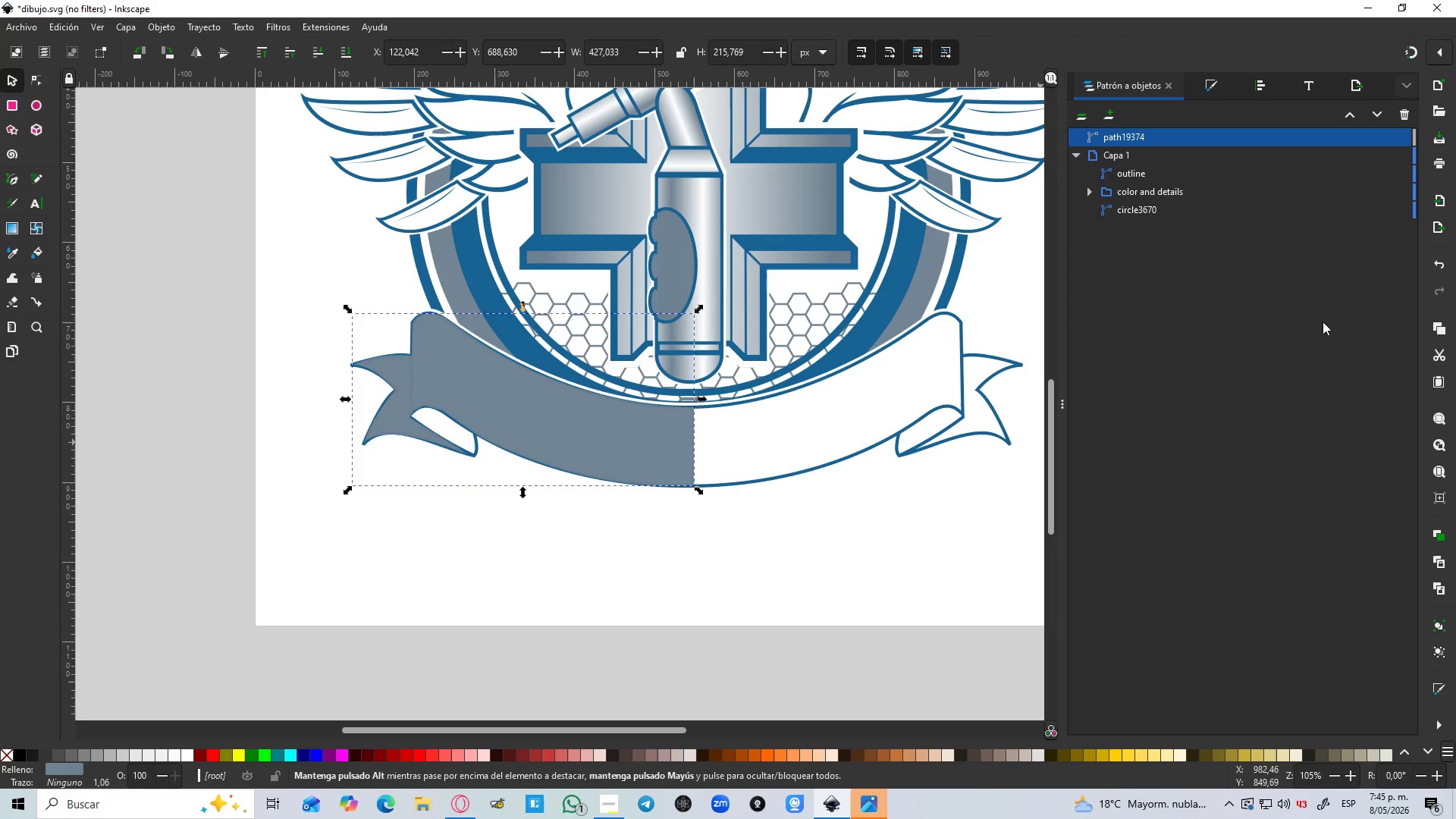 
left_click([1206, 93])
 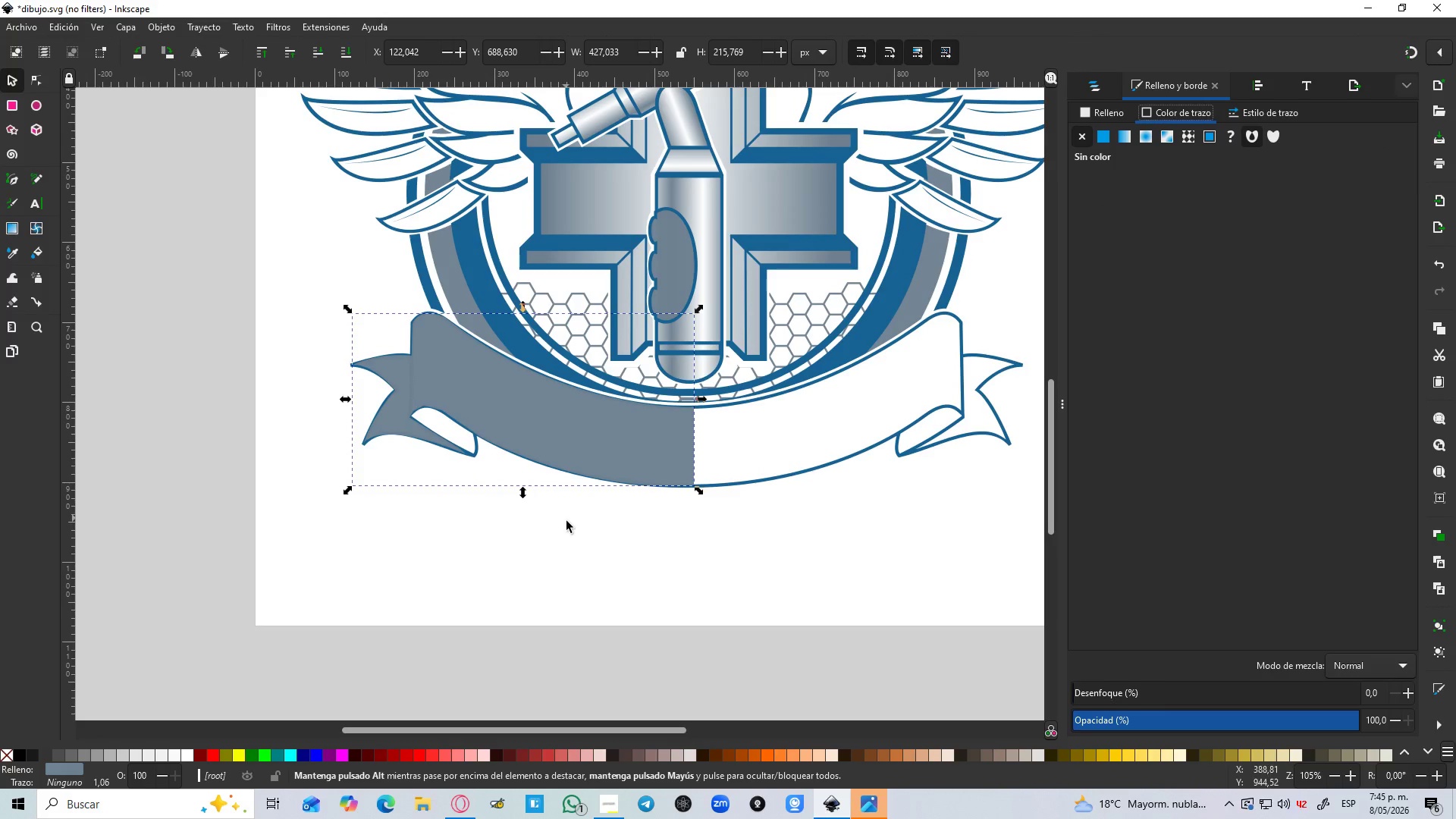 
key(Control+D)
 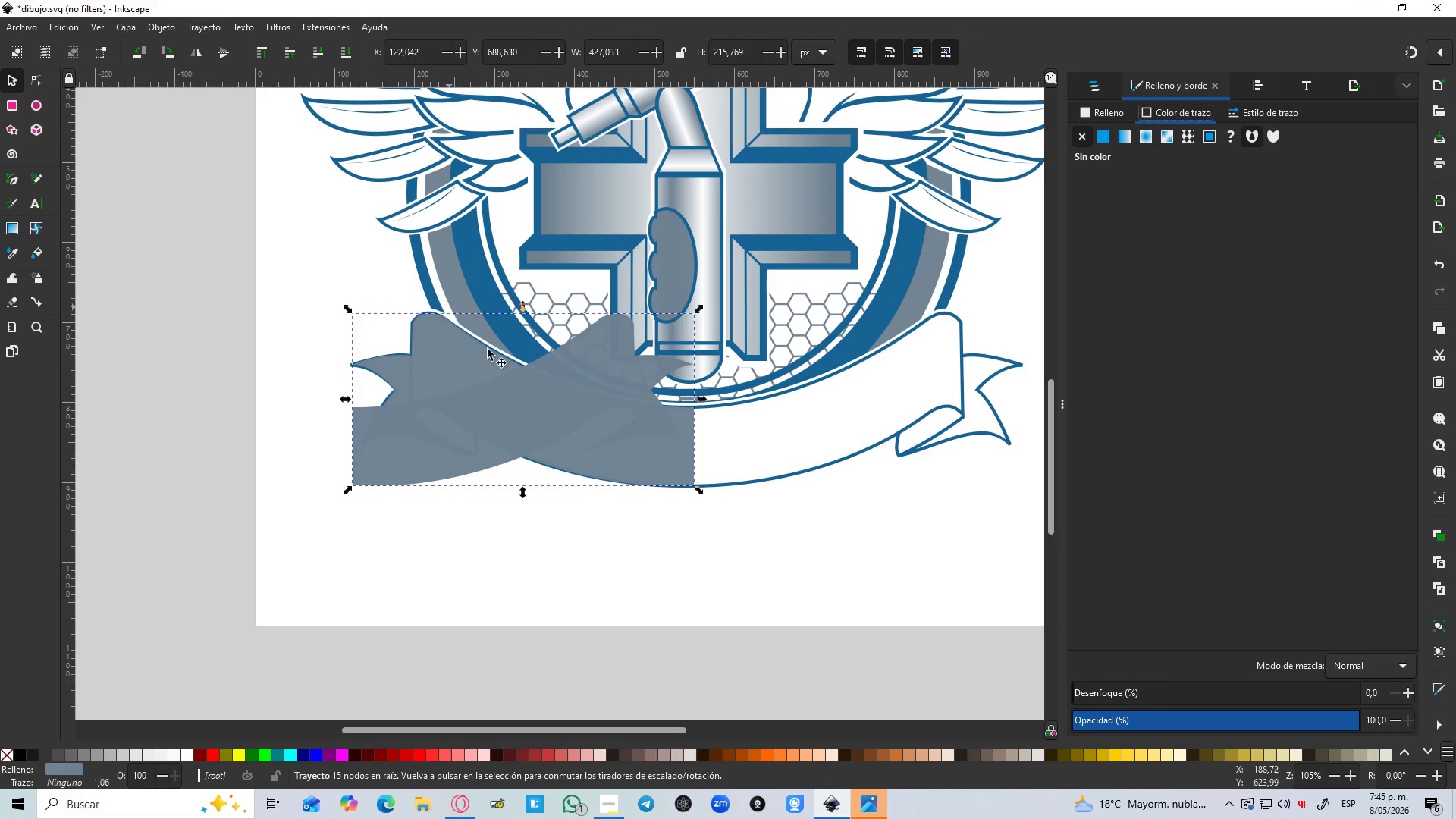 
left_click_drag(start_coordinate=[491, 405], to_coordinate=[835, 419])
 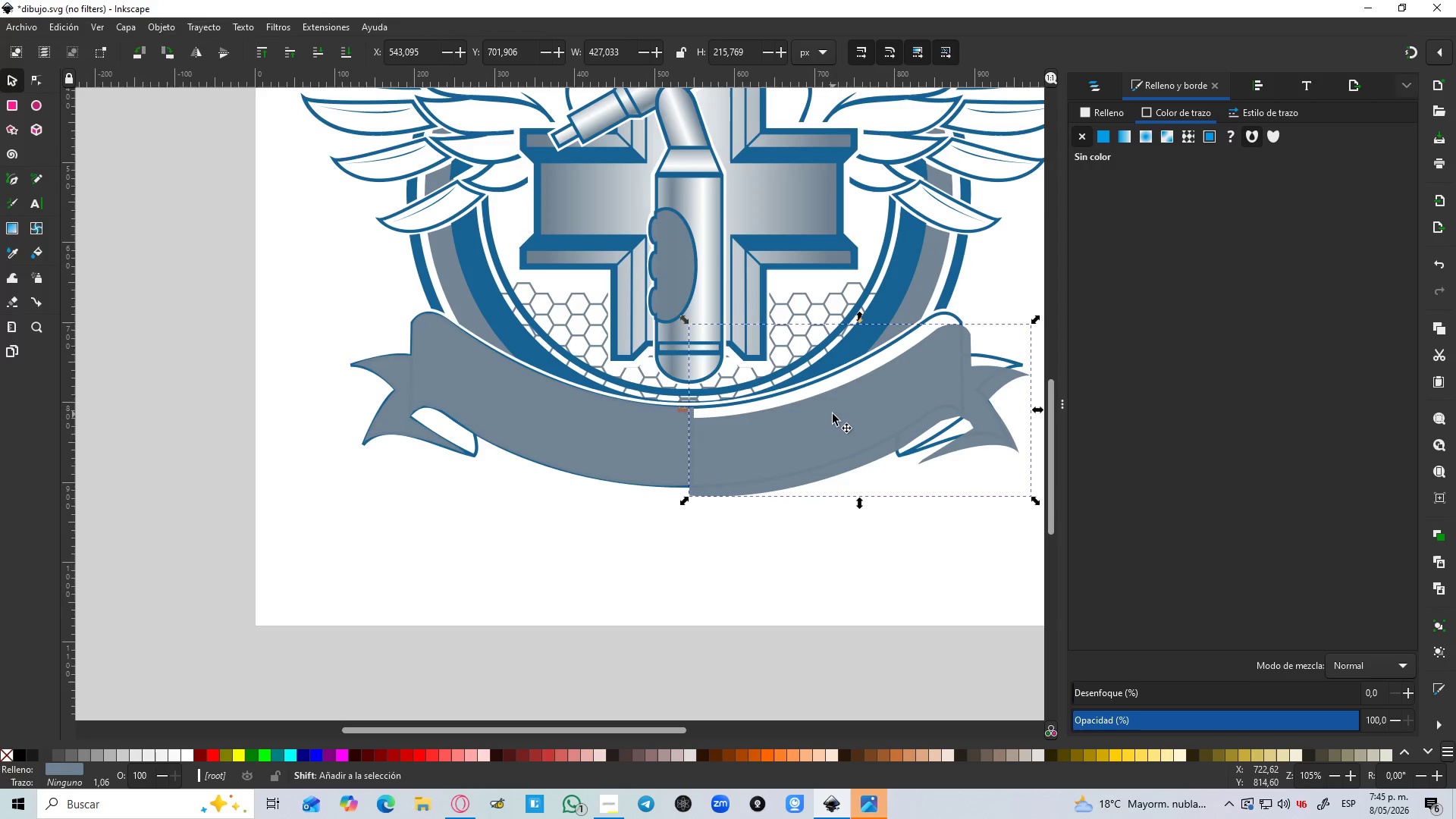 
key(Shift+5)
 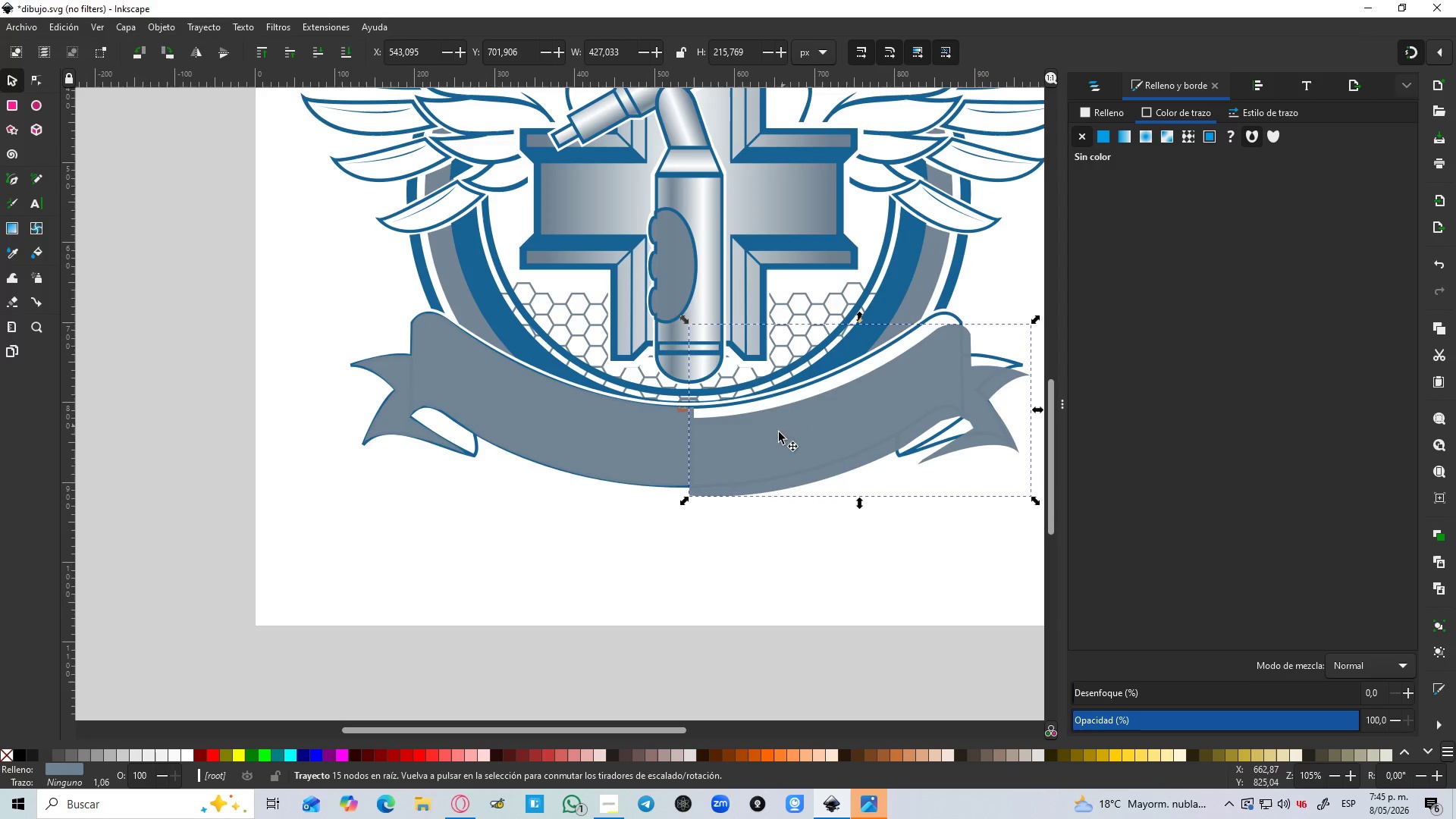 
left_click_drag(start_coordinate=[766, 450], to_coordinate=[769, 437])
 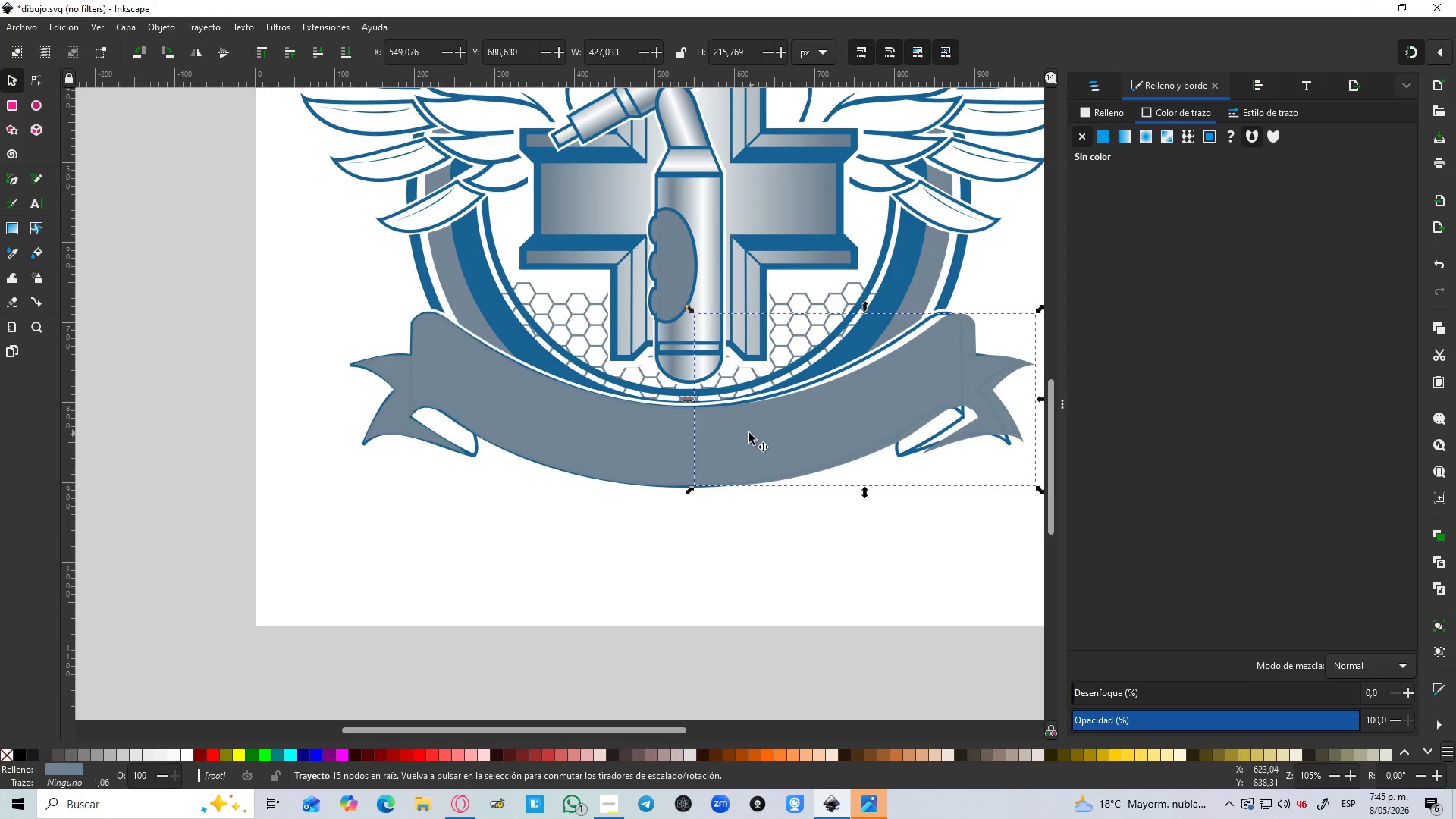 
hold_key(key=ControlLeft, duration=0.81)
scroll: coordinate [731, 419], scroll_direction: up, amount: 3.0
 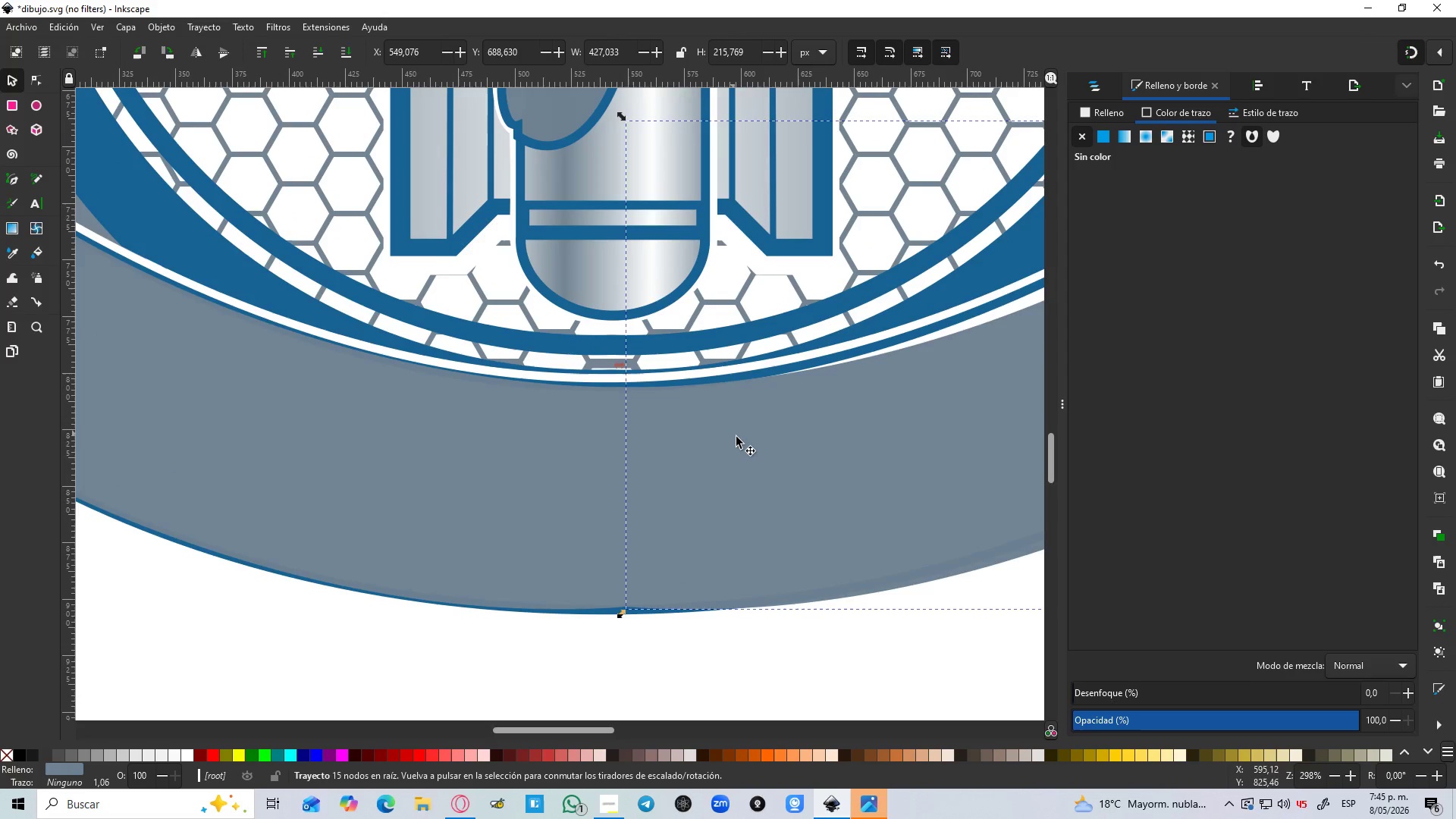 
left_click_drag(start_coordinate=[737, 438], to_coordinate=[692, 443])
 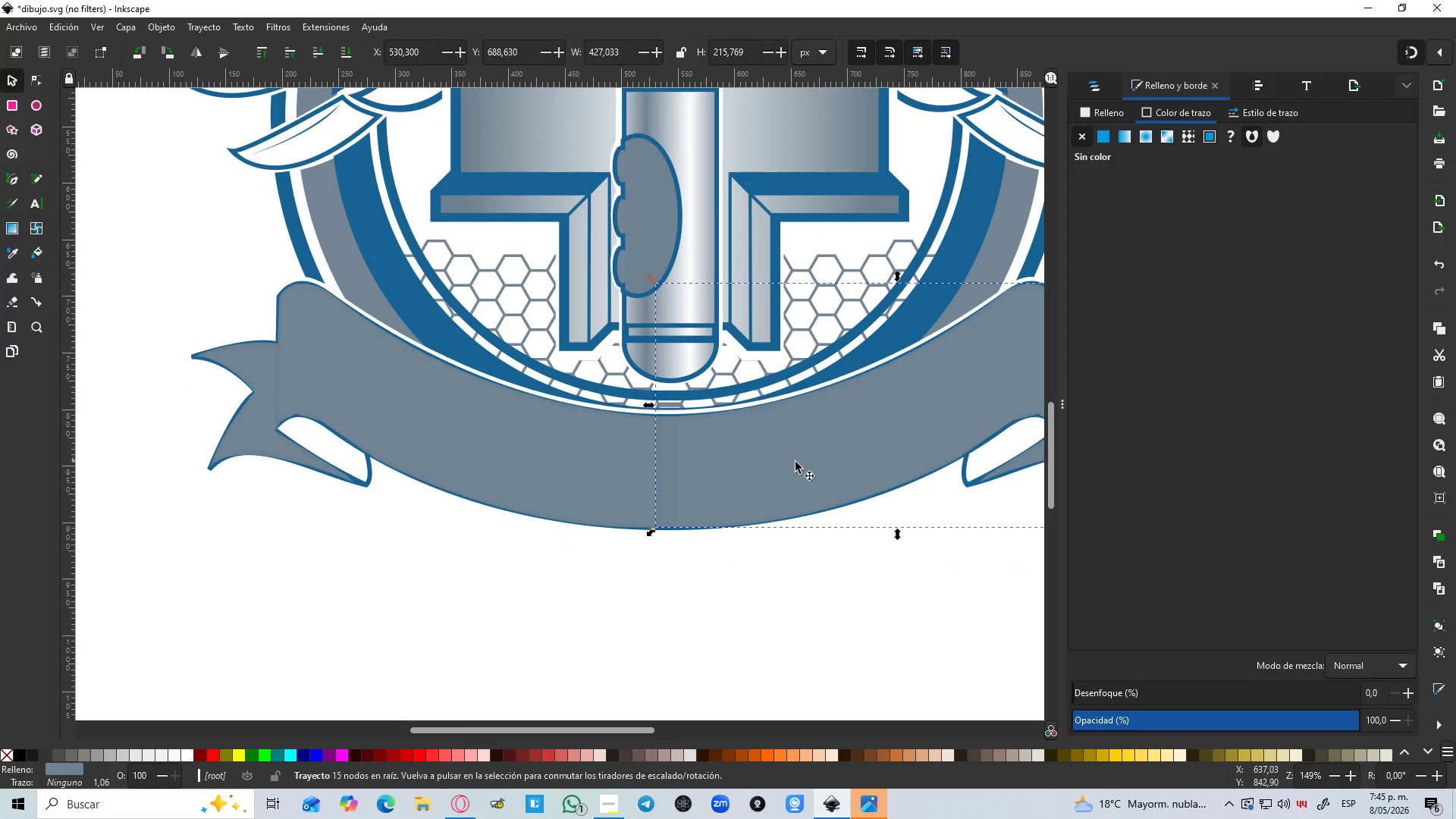 
hold_key(key=ControlLeft, duration=1.5)
 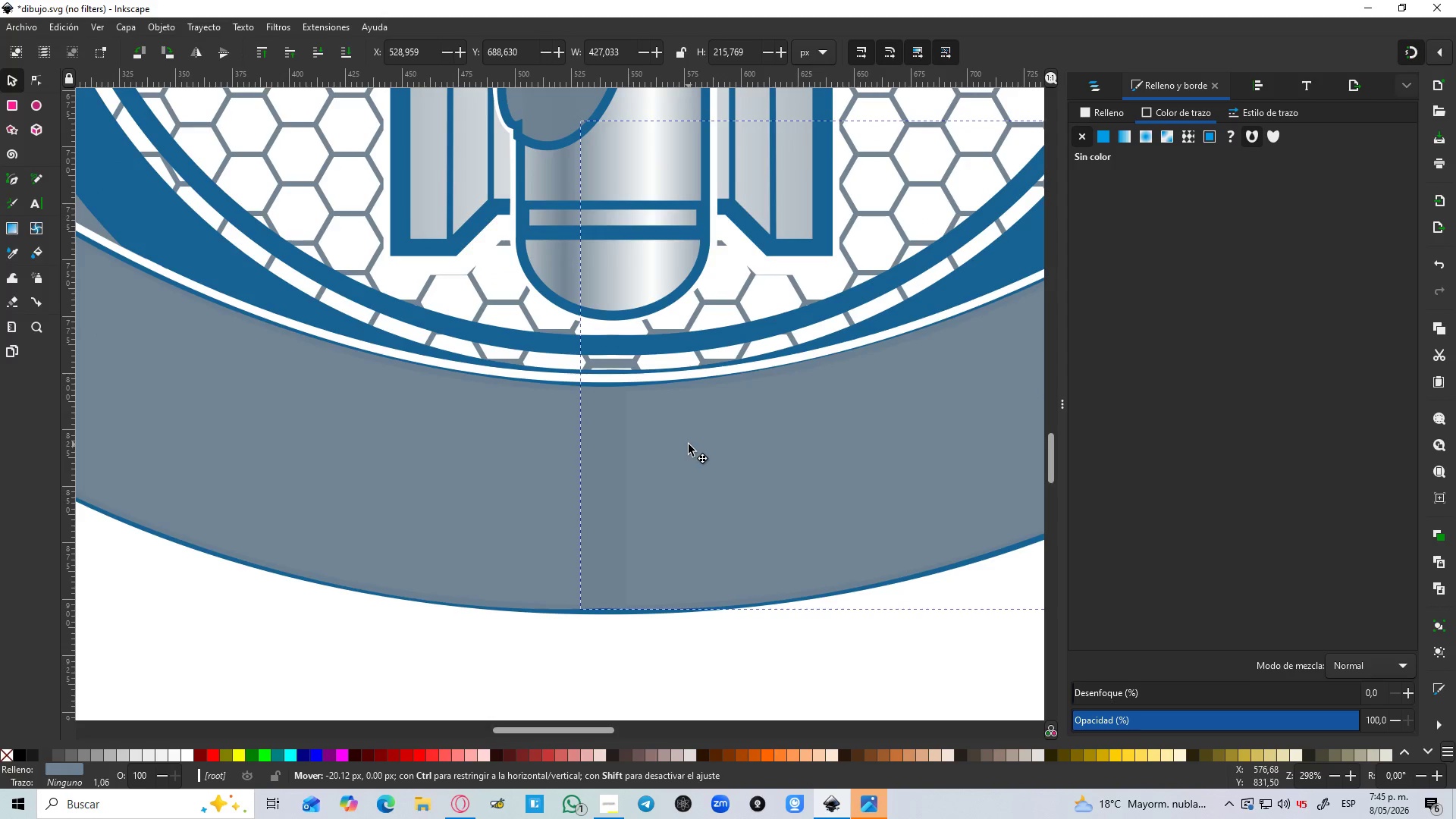 
hold_key(key=ControlLeft, duration=1.3)
 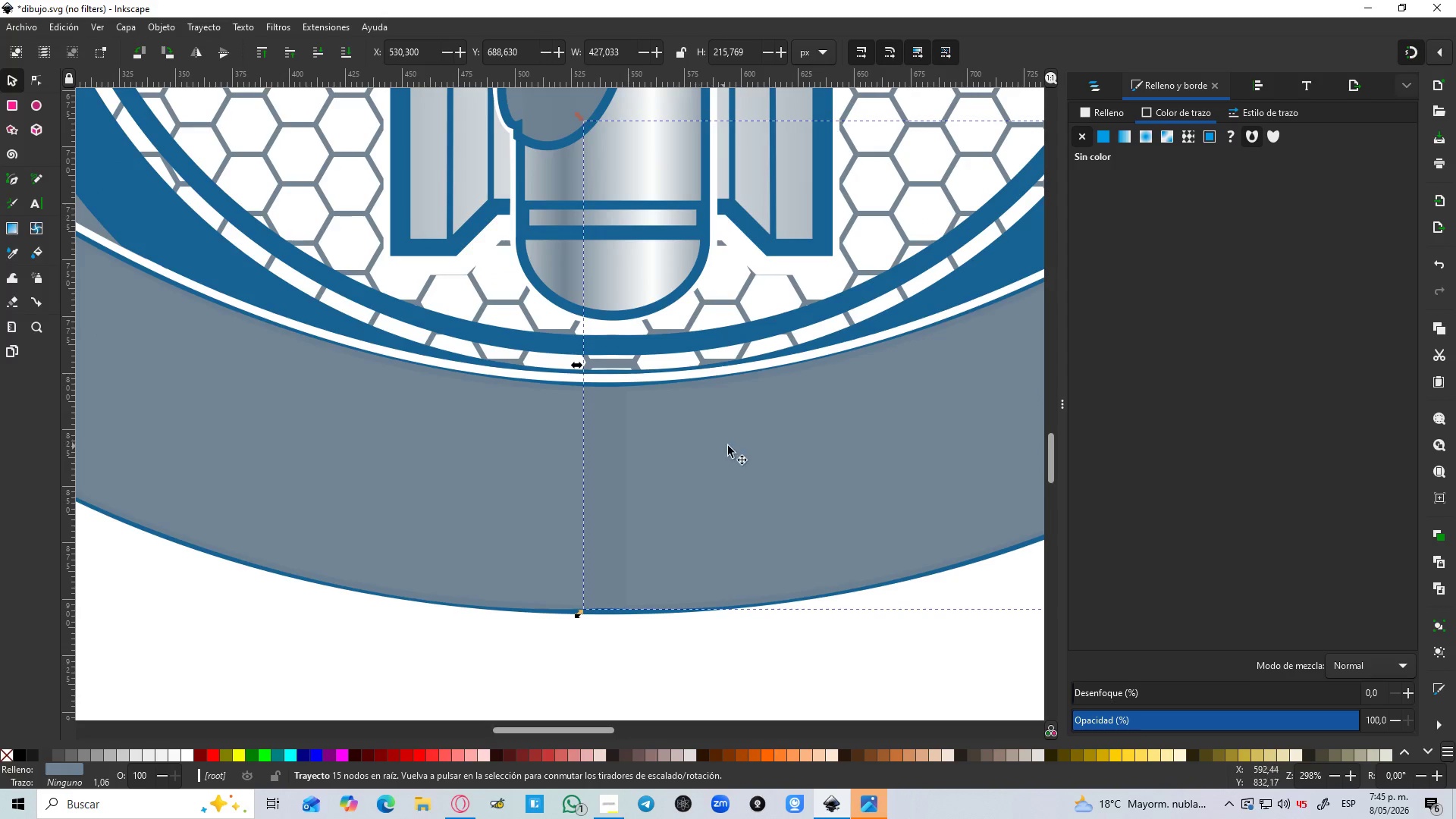 
key(Control+ControlLeft)
 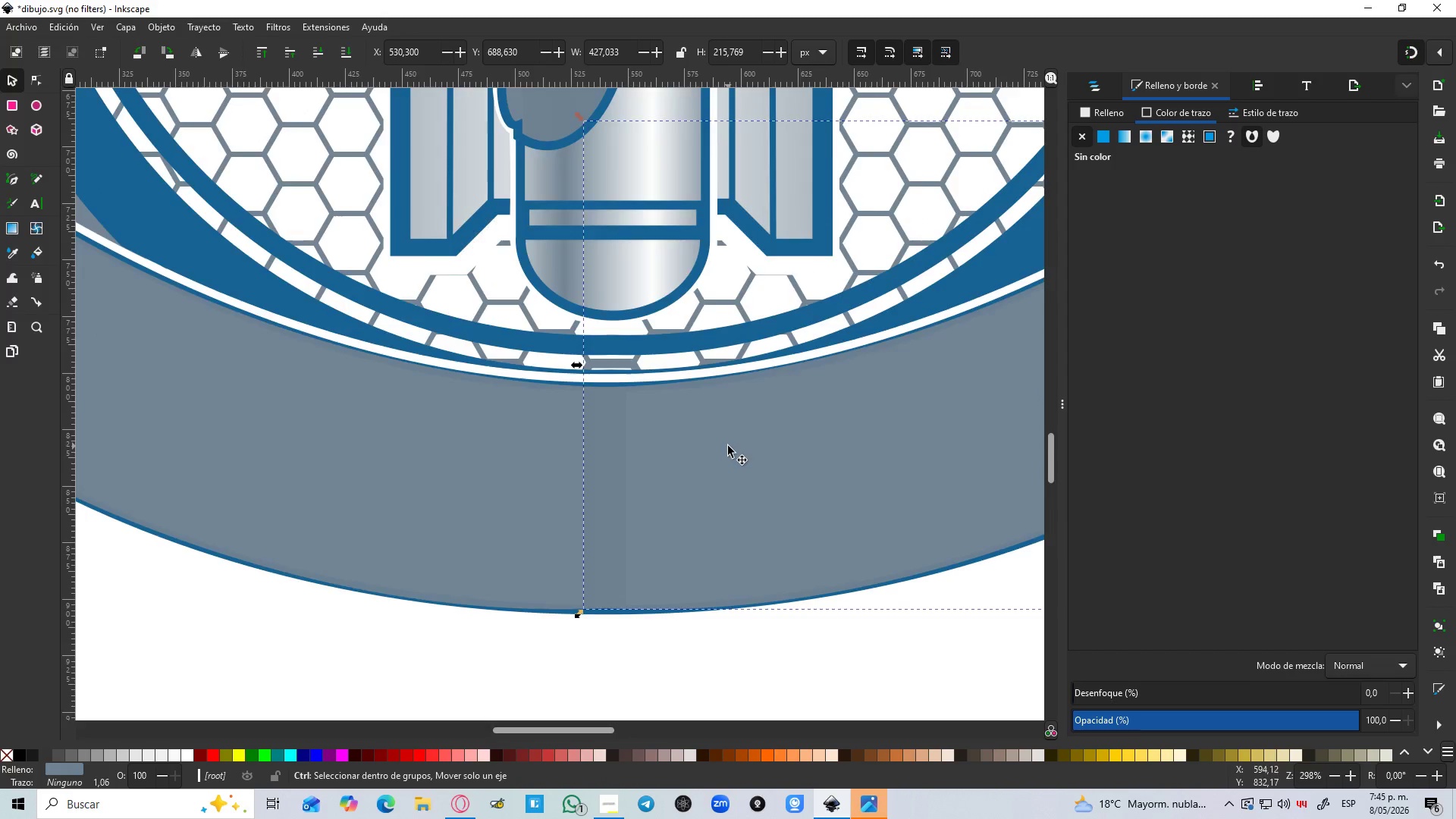 
hold_key(key=Space, duration=0.42)
 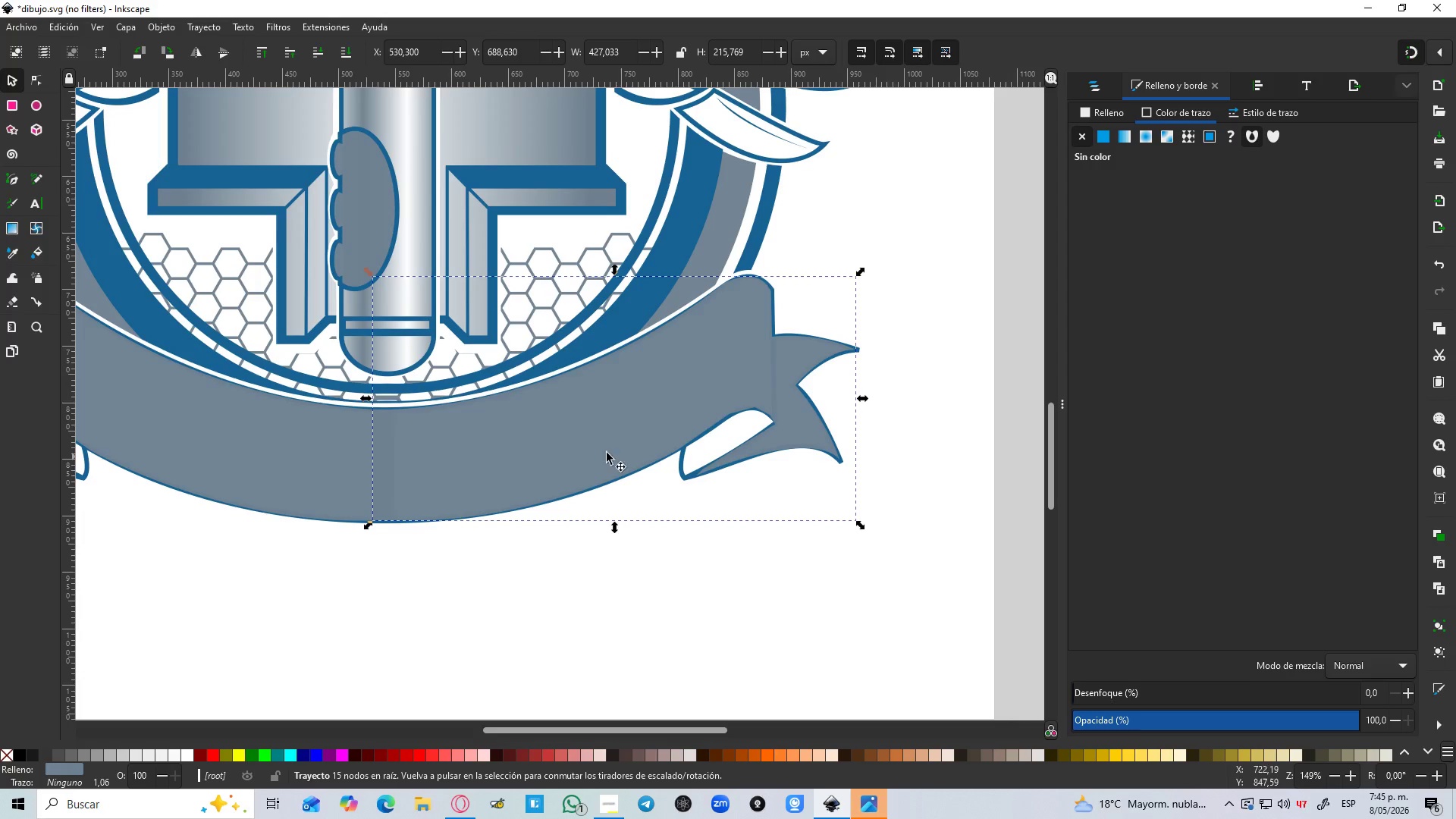 
scroll: coordinate [728, 446], scroll_direction: down, amount: 2.0
 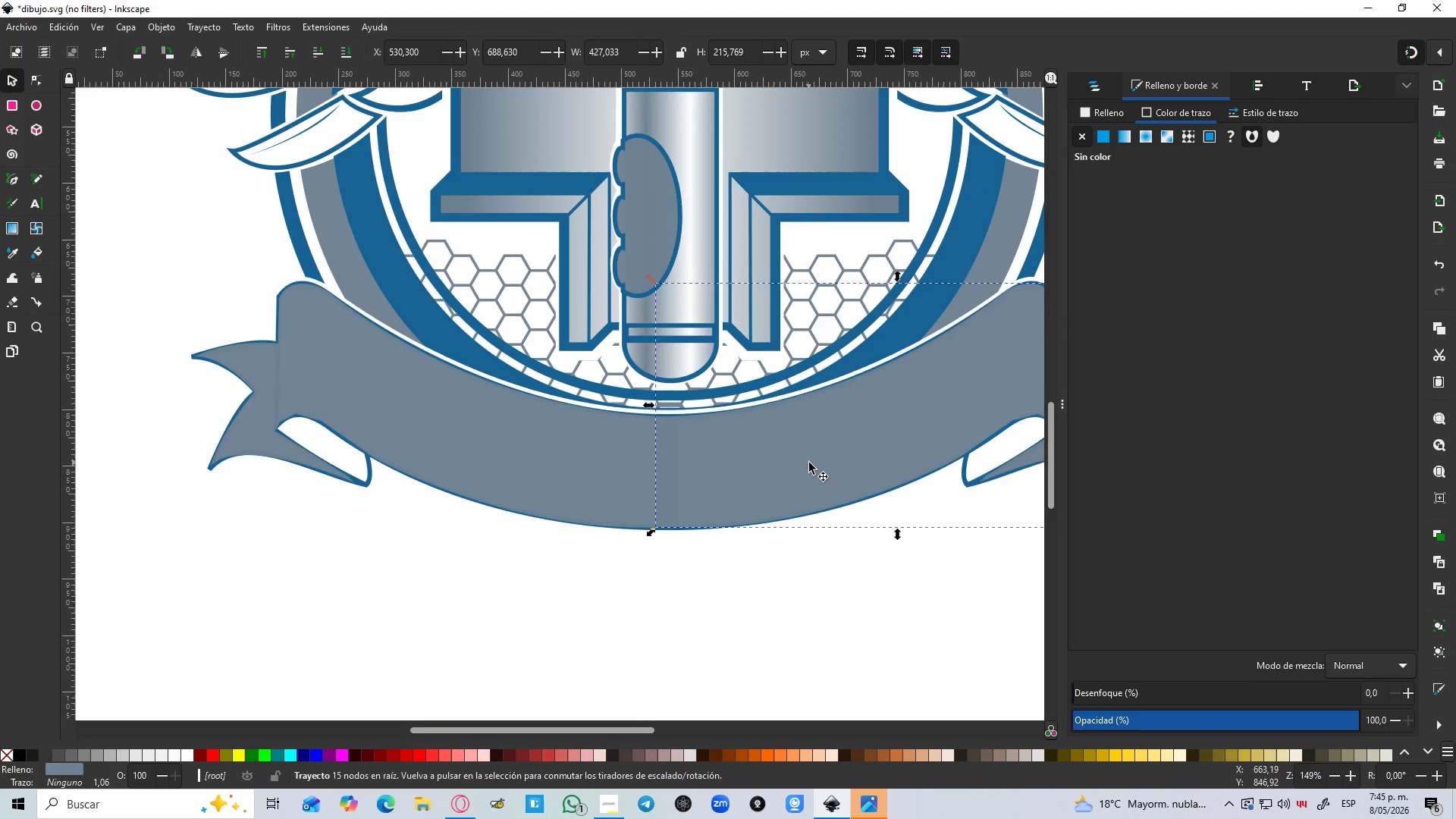 
hold_key(key=ControlLeft, duration=1.5)
scroll: coordinate [792, 364], scroll_direction: up, amount: 3.0
 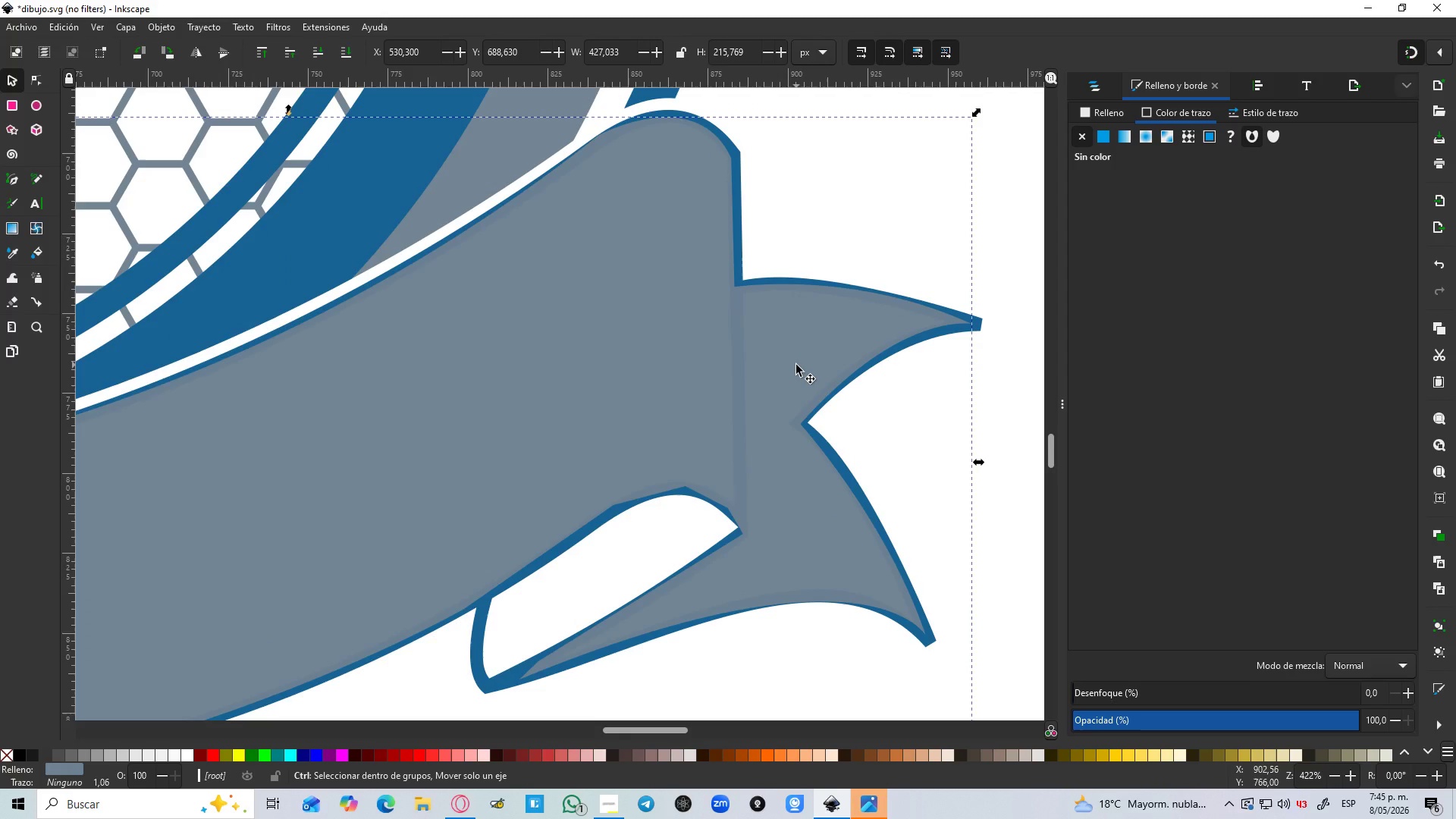 
hold_key(key=ControlLeft, duration=0.45)
scroll: coordinate [796, 365], scroll_direction: down, amount: 3.0
 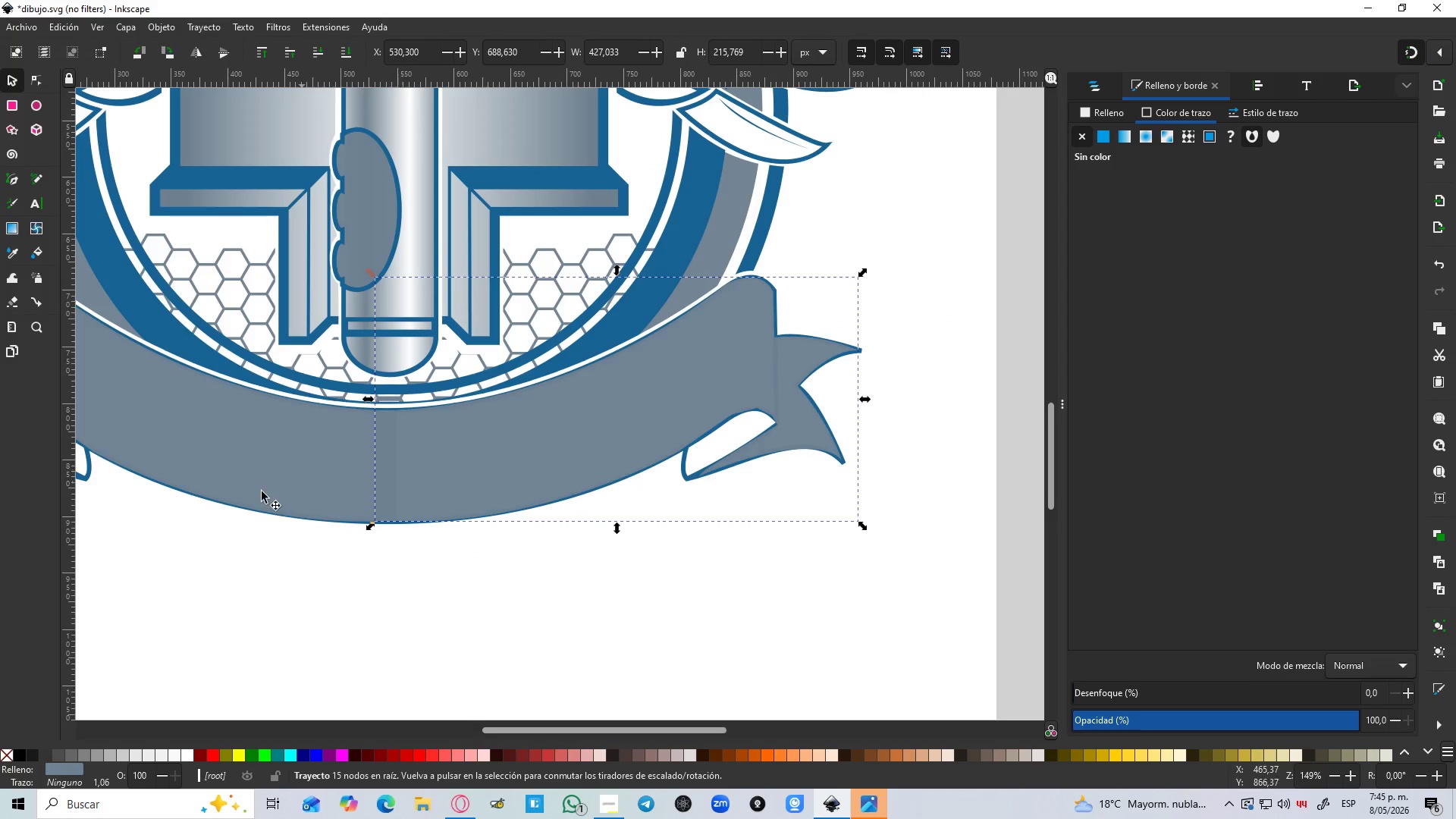 
hold_key(key=ShiftLeft, duration=0.69)
left_click([261, 480])
 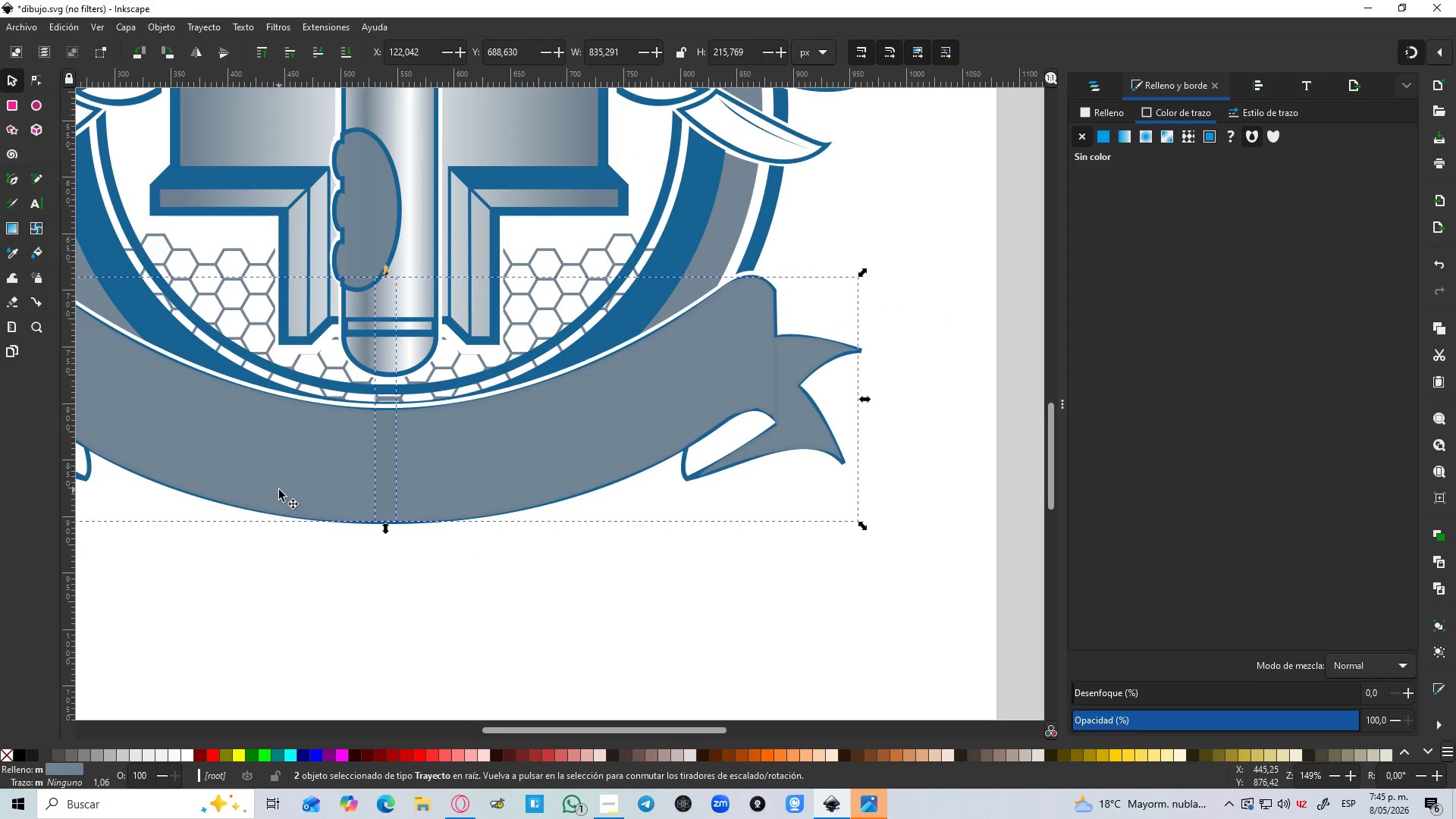 
key(Control+NumpadAdd)
 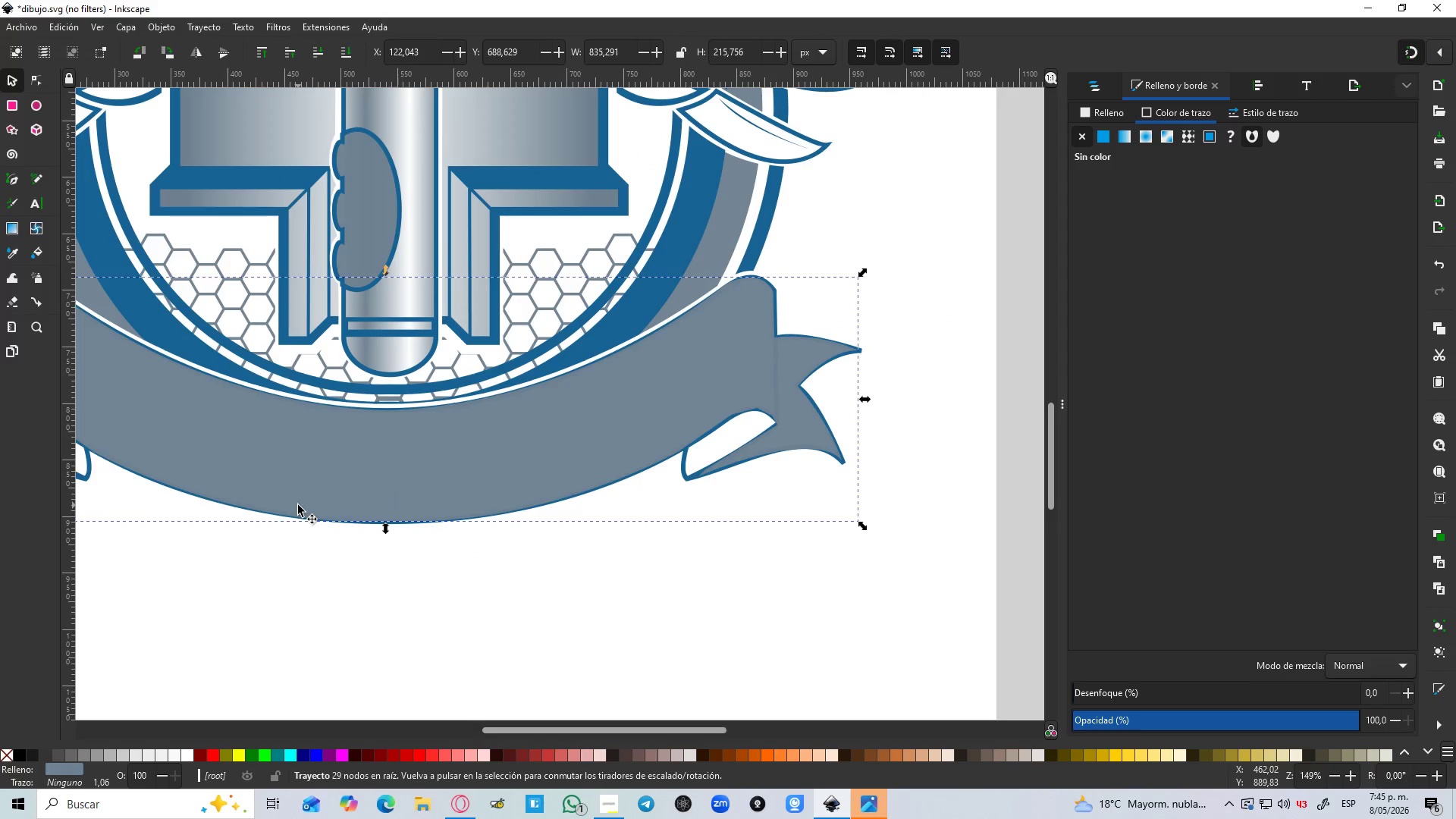 
hold_key(key=ControlLeft, duration=0.58)
scroll: coordinate [338, 490], scroll_direction: down, amount: 2.0
 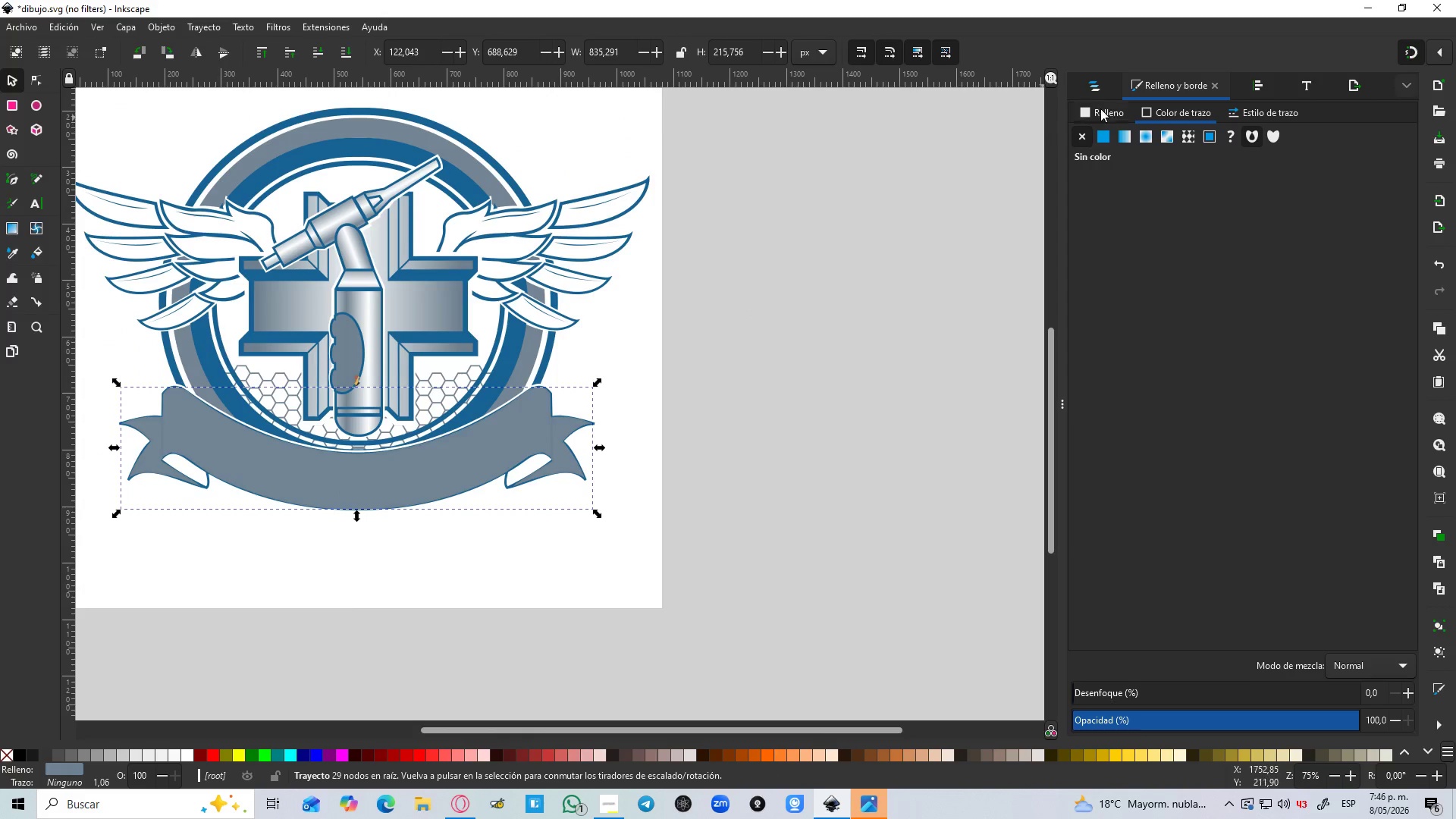 
left_click([1093, 87])
 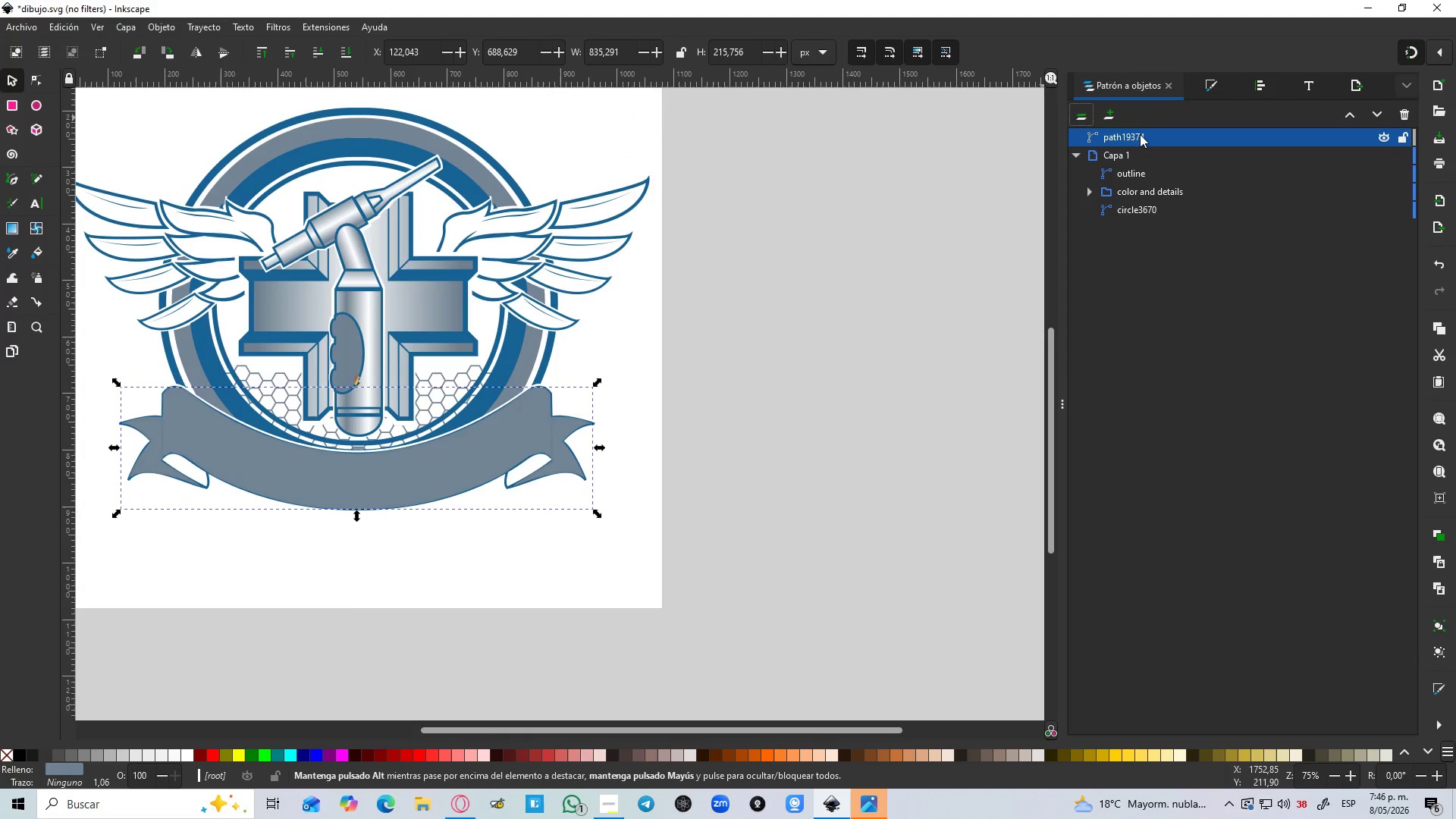 
left_click_drag(start_coordinate=[1140, 135], to_coordinate=[1197, 190])
 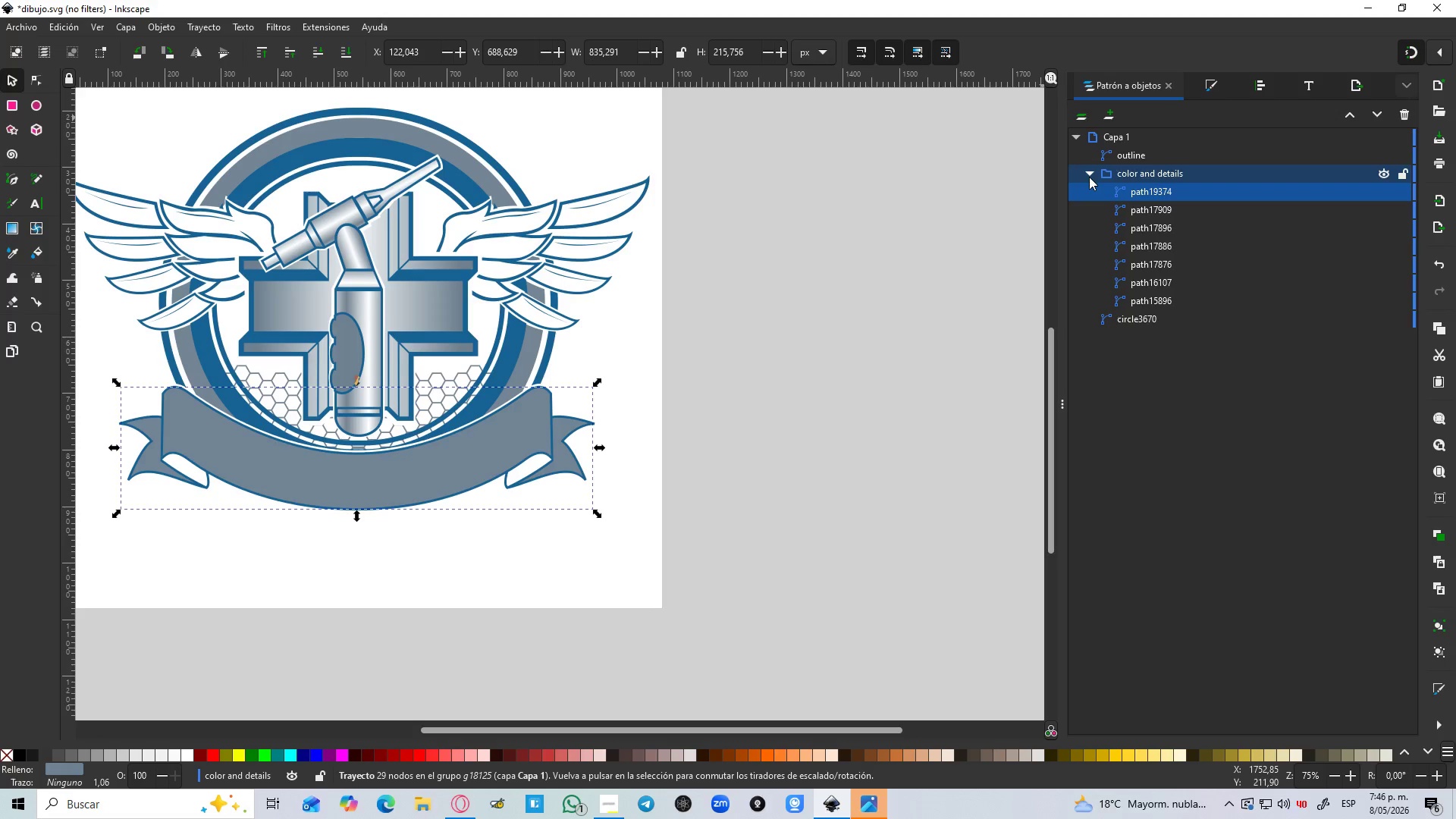 
left_click([1089, 177])
 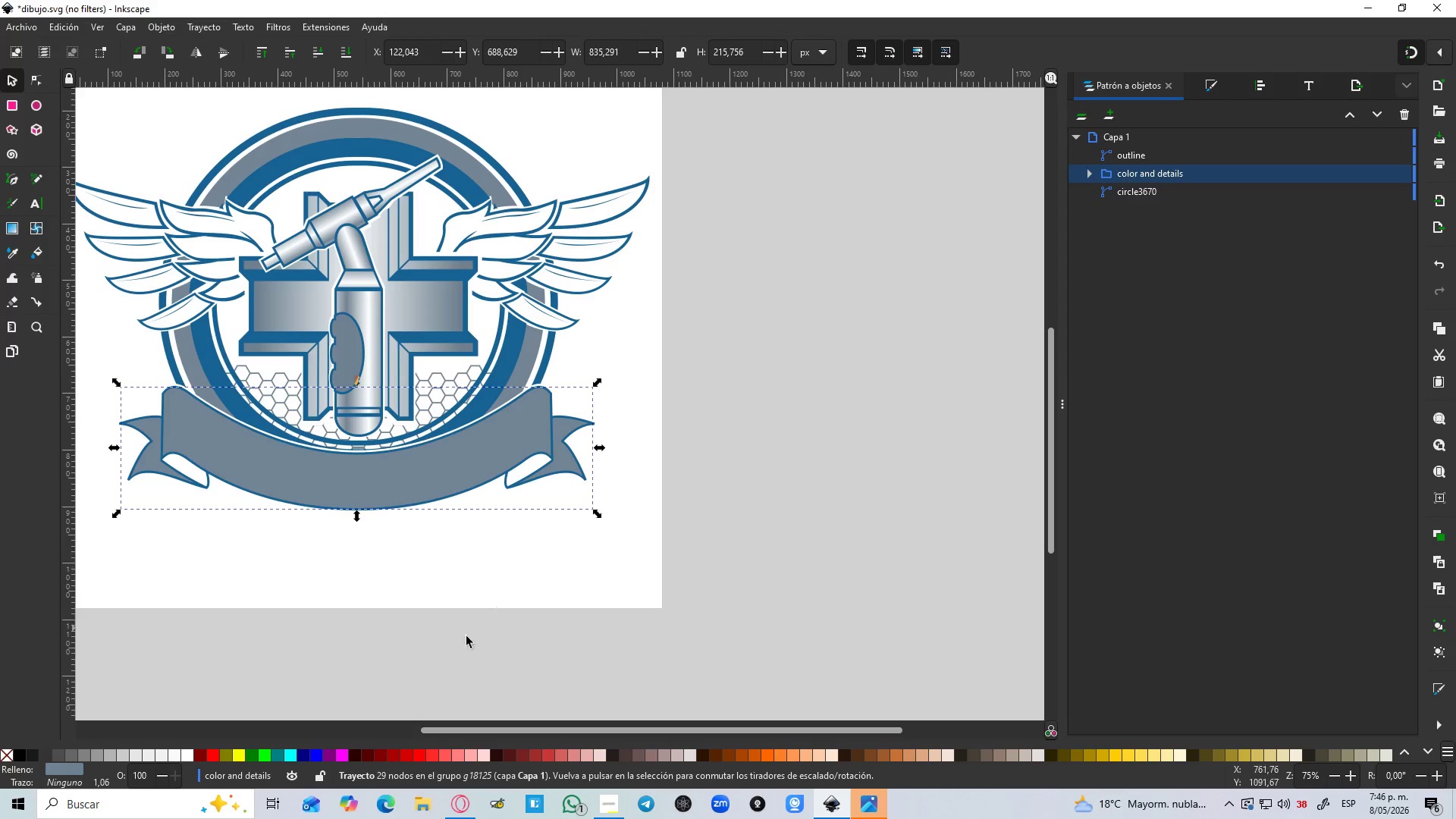 
left_click([462, 648])
 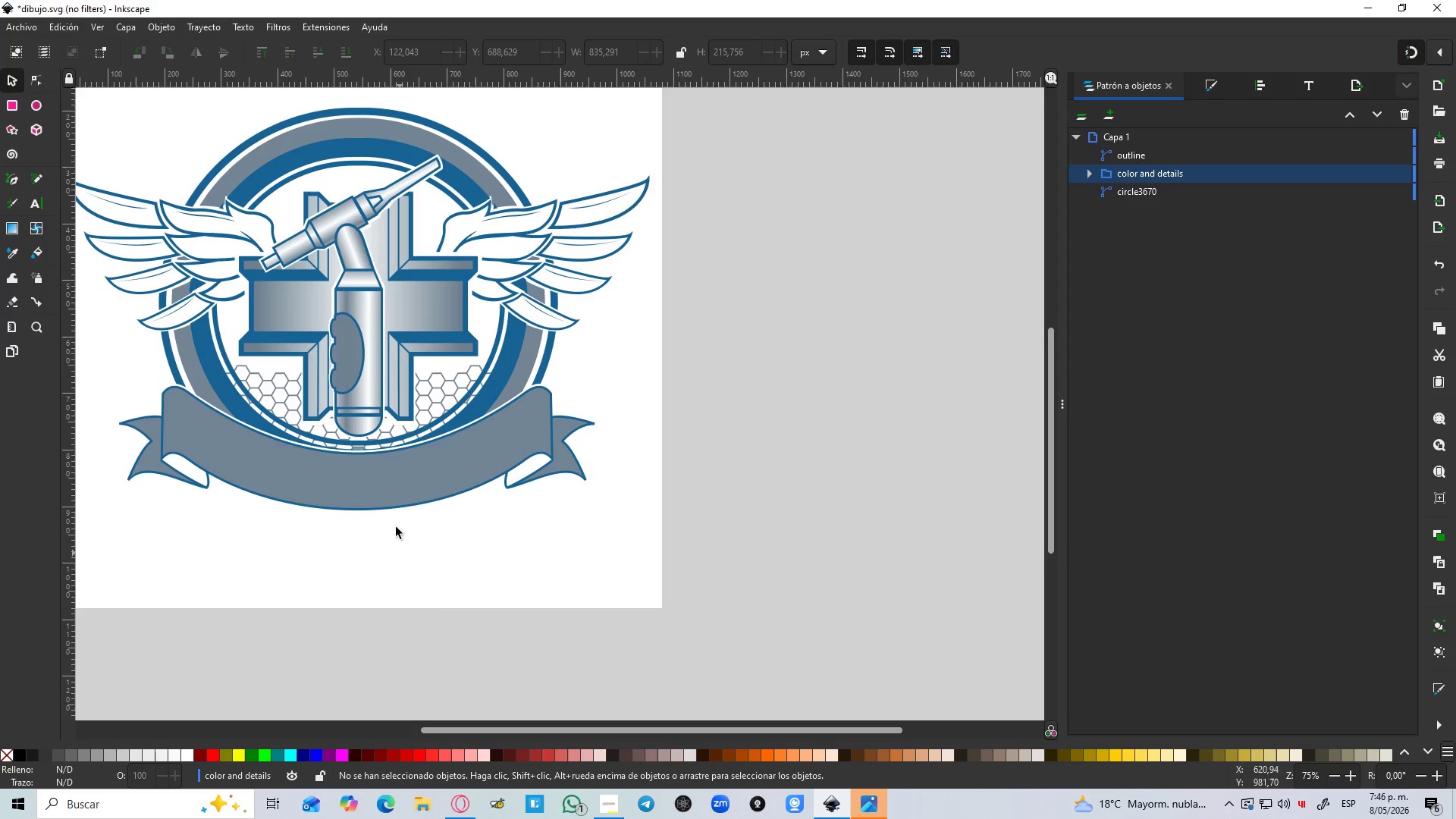 
hold_key(key=ControlLeft, duration=0.56)
scroll: coordinate [388, 509], scroll_direction: up, amount: 3.0
 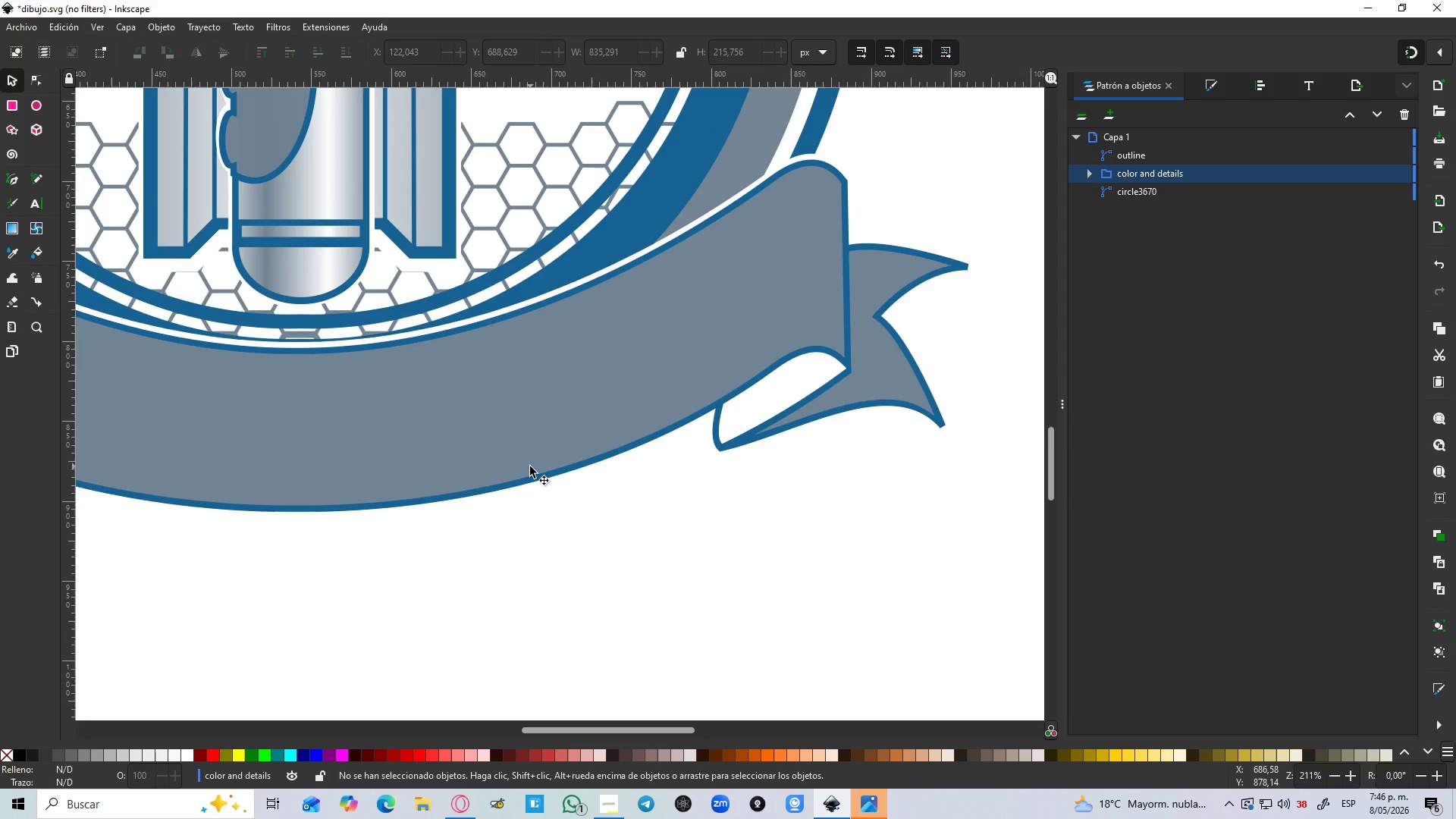 
hold_key(key=ControlLeft, duration=0.72)
 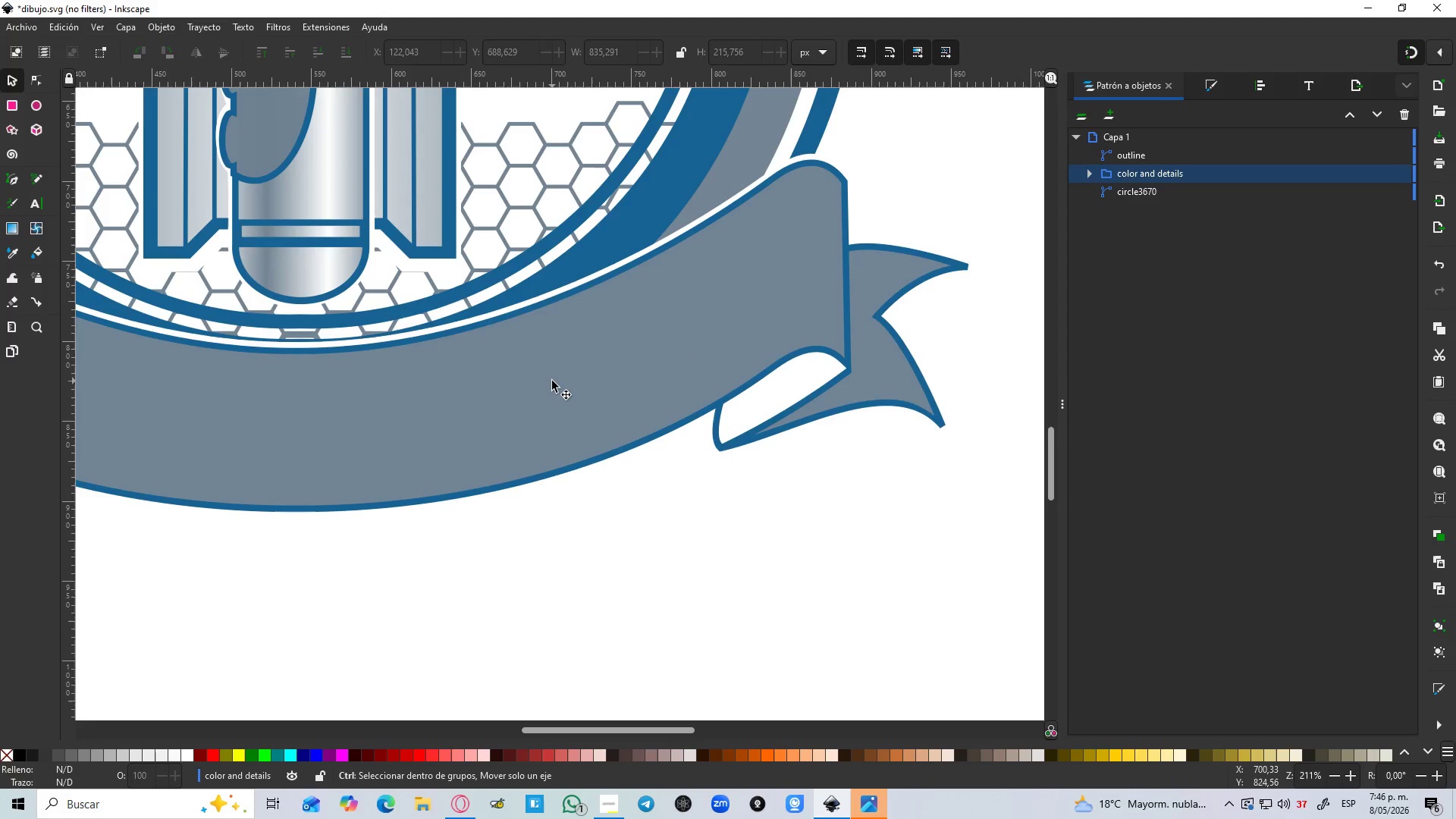 
hold_key(key=ControlLeft, duration=0.83)
scroll: coordinate [554, 397], scroll_direction: down, amount: 4.0
 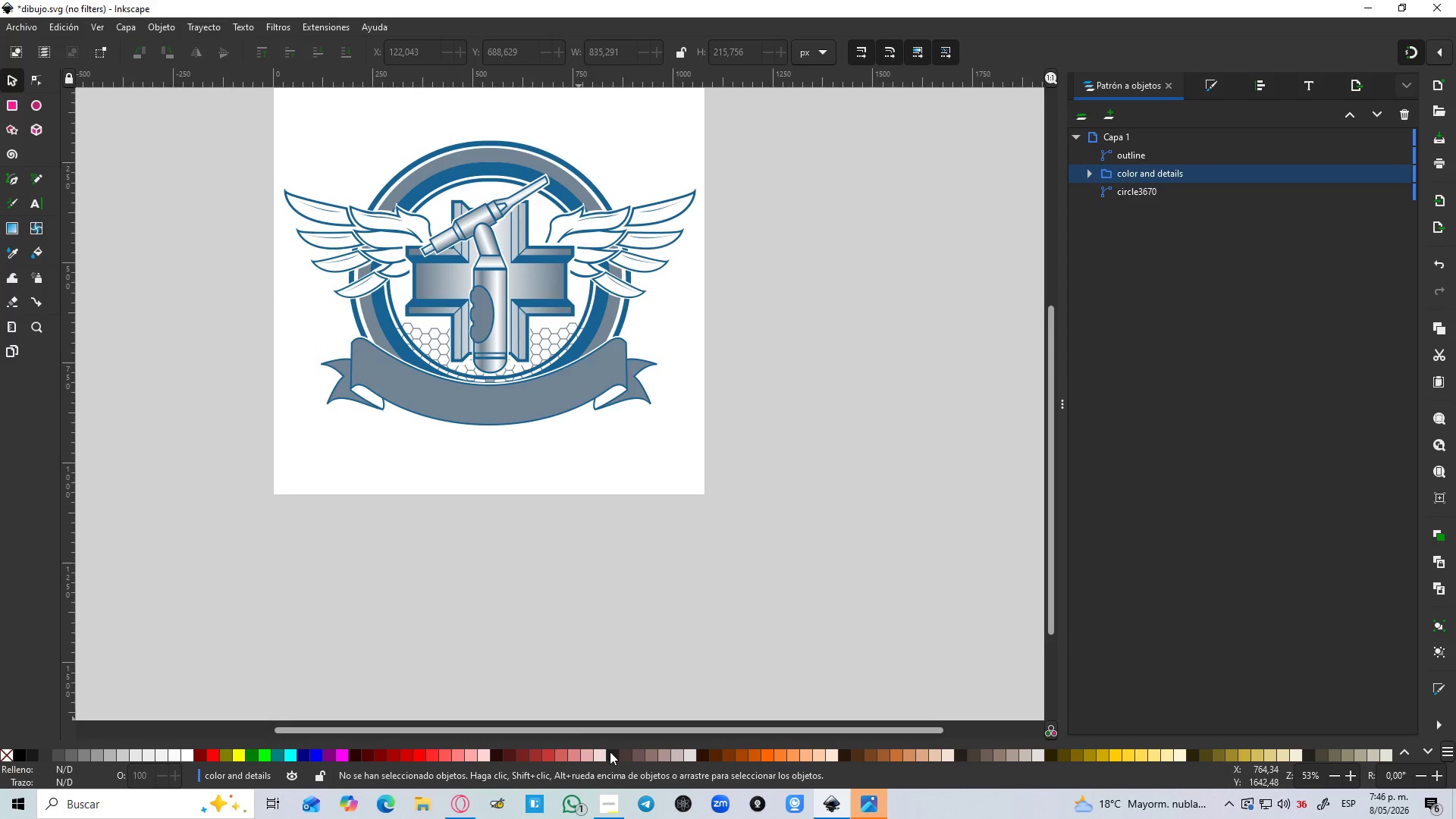 
left_click([880, 806])
 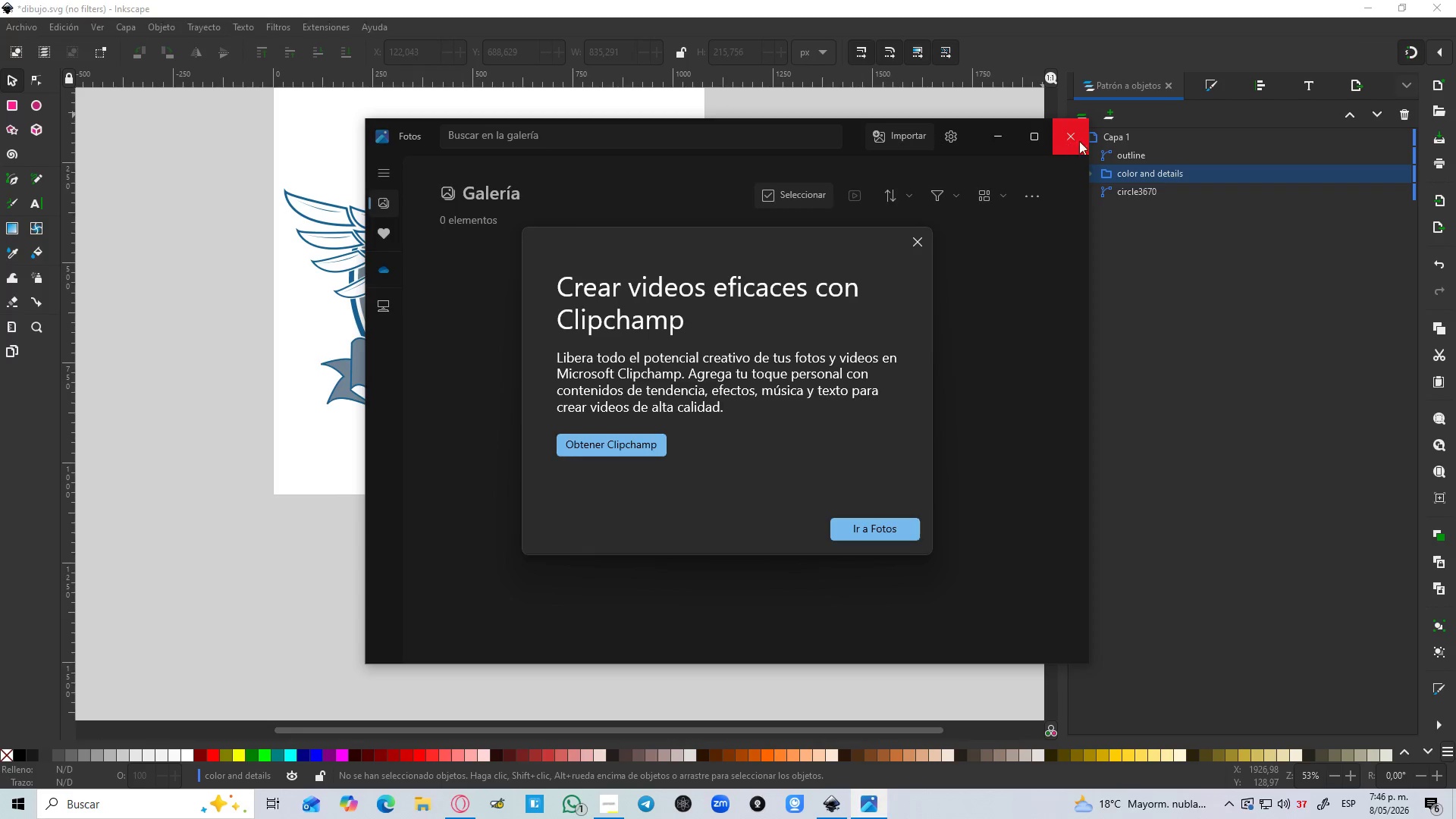 
left_click([1083, 135])
 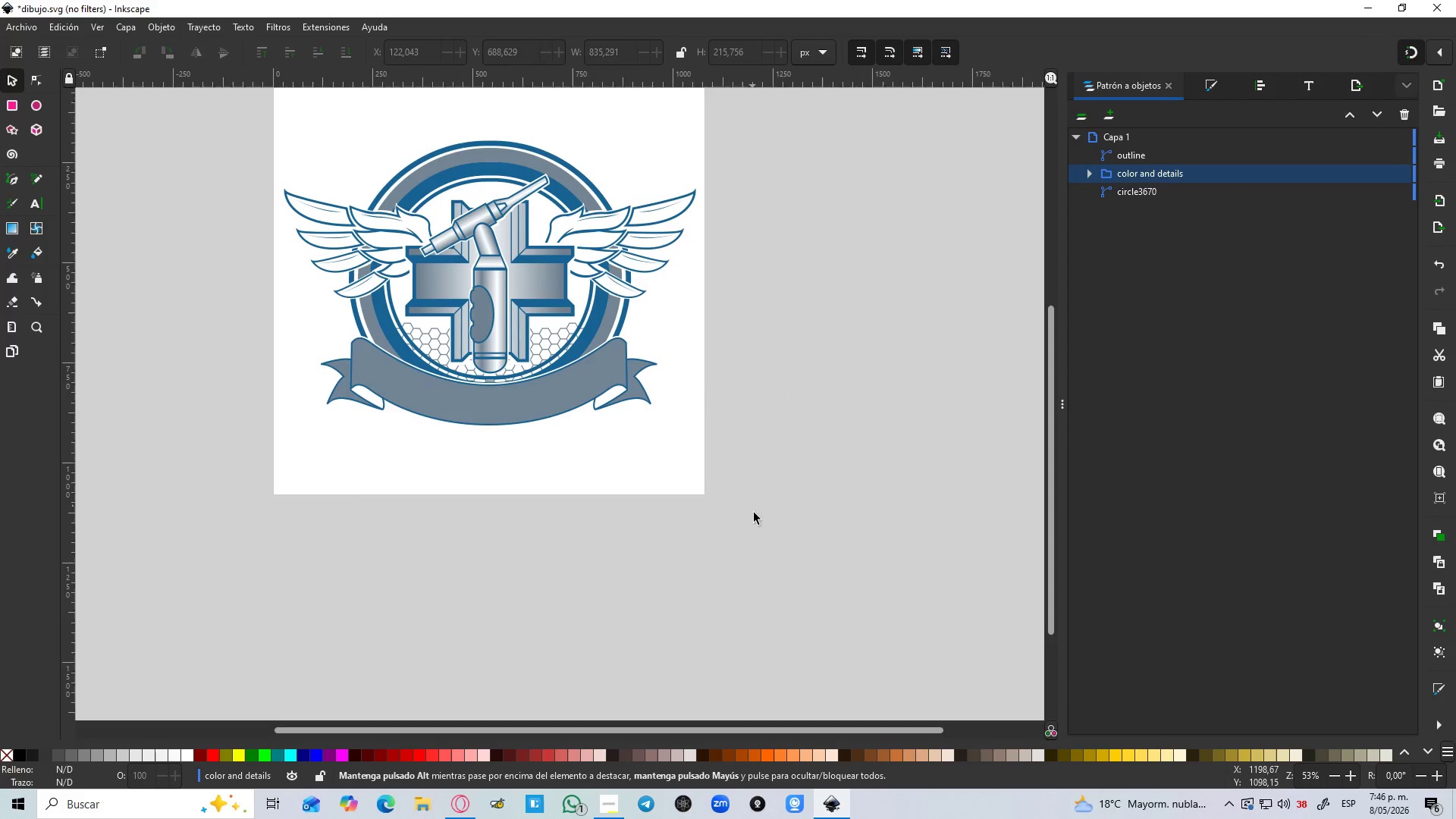 
key(Control+S)
 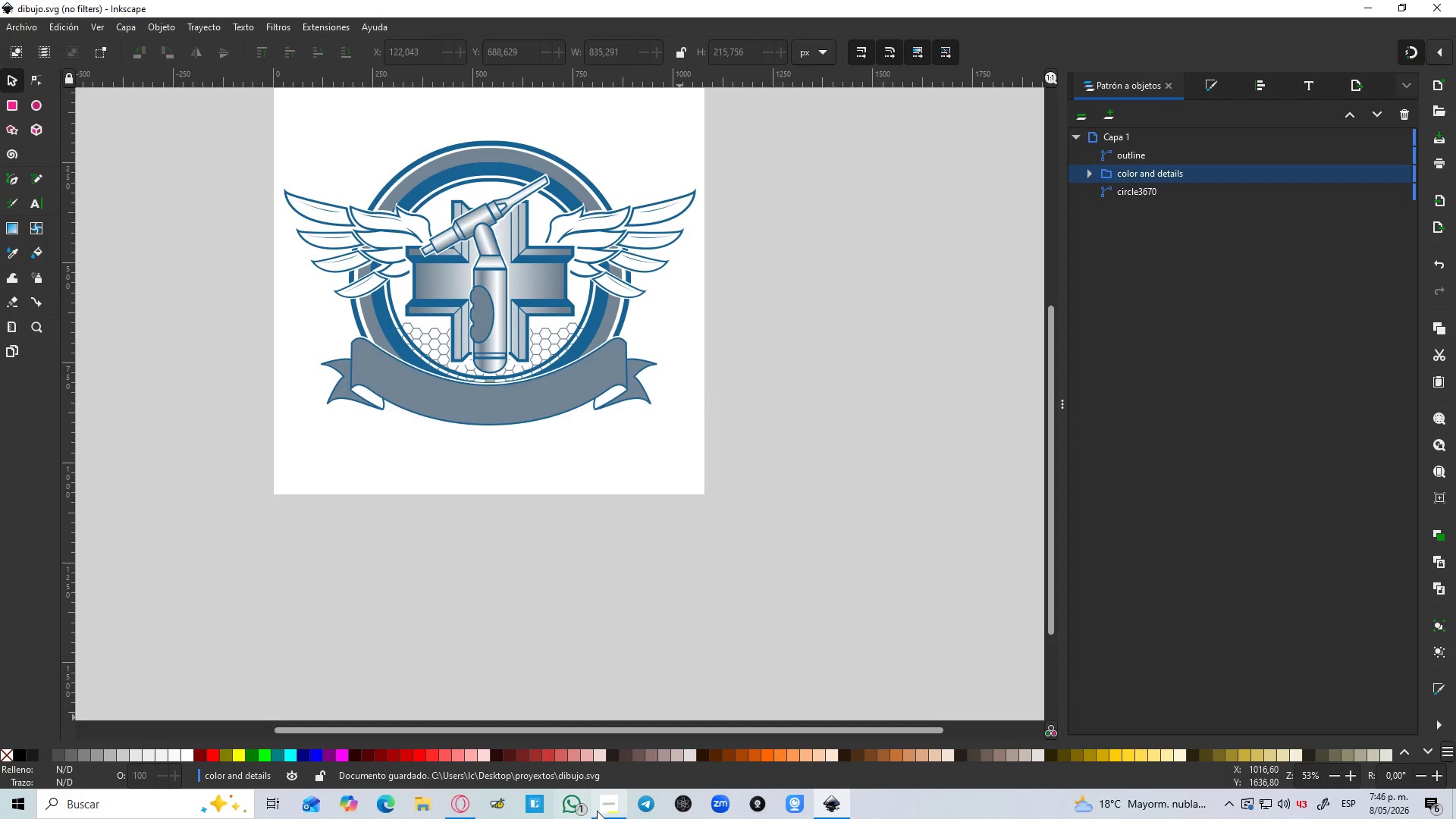 
left_click([604, 811])